 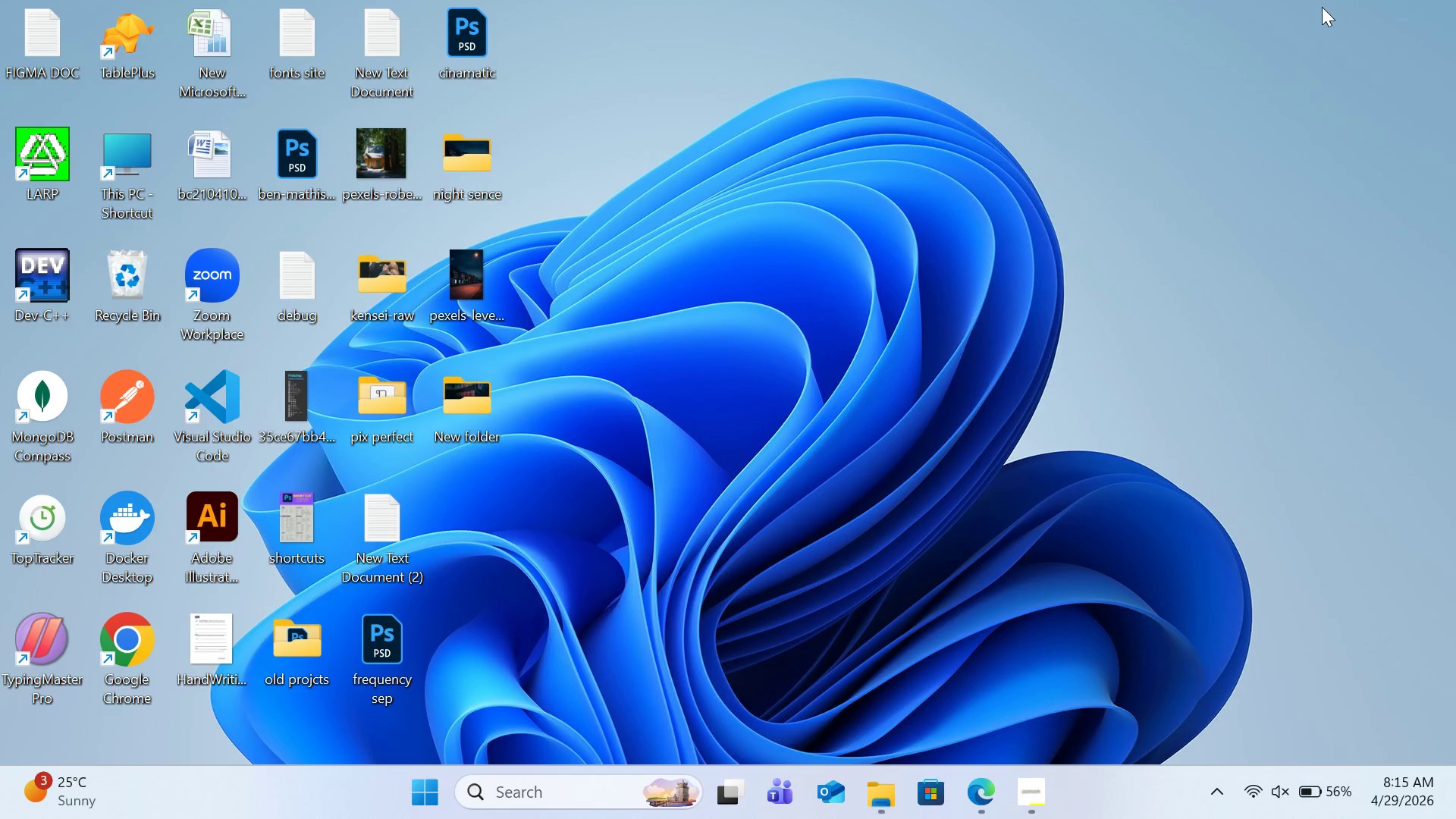 
right_click([738, 486])
 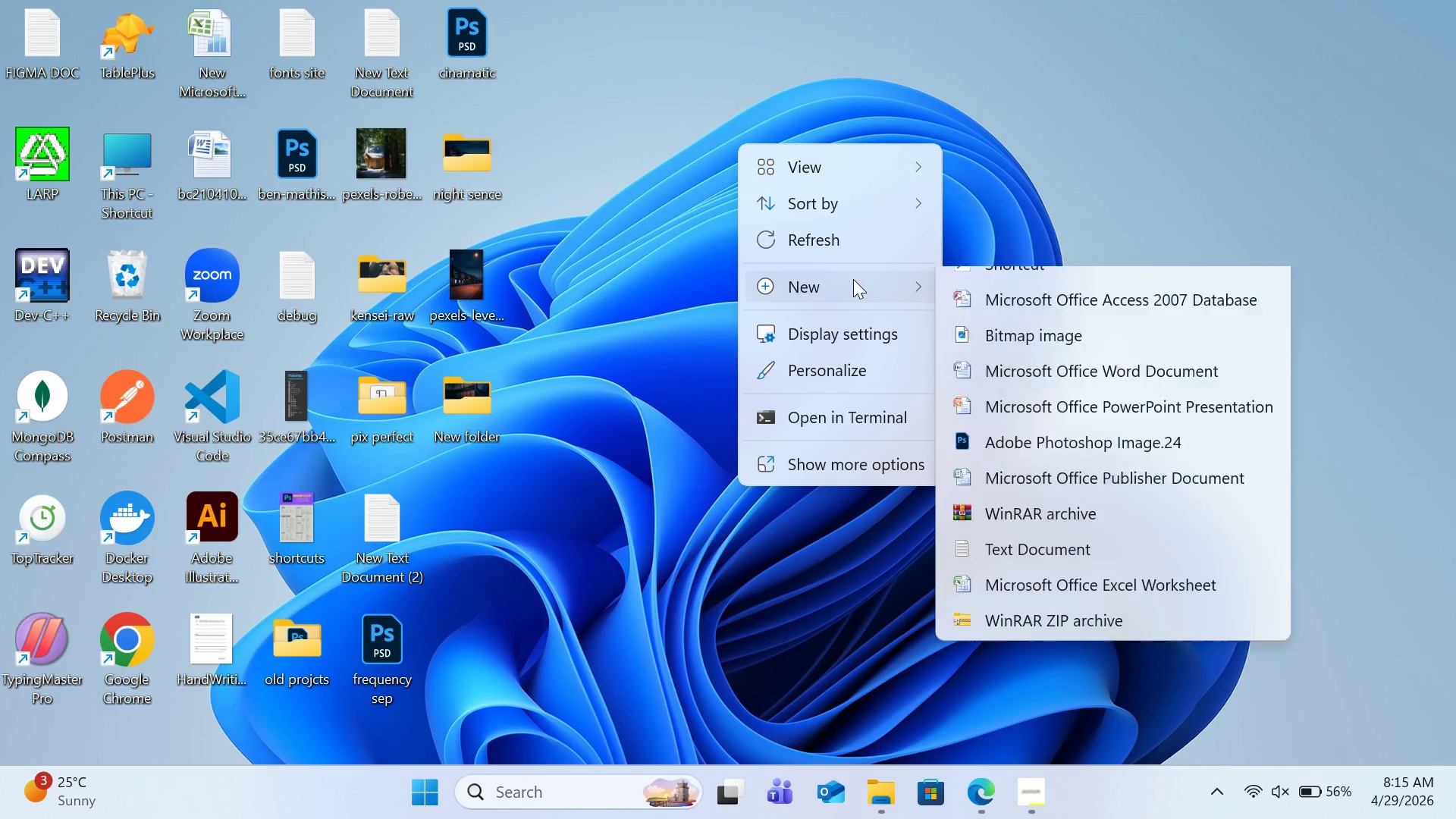 
left_click([983, 281])
 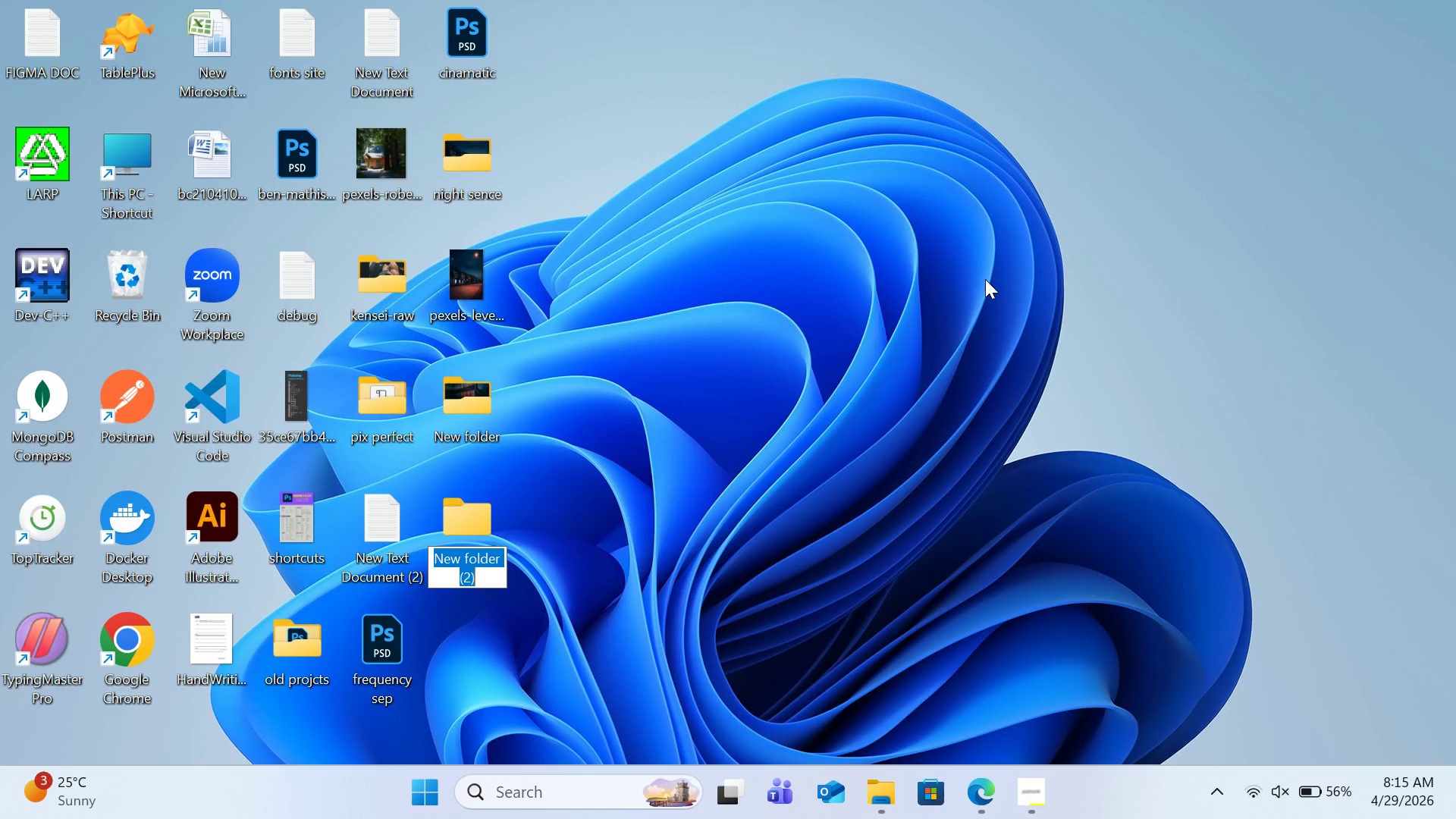 
wait(7.31)
 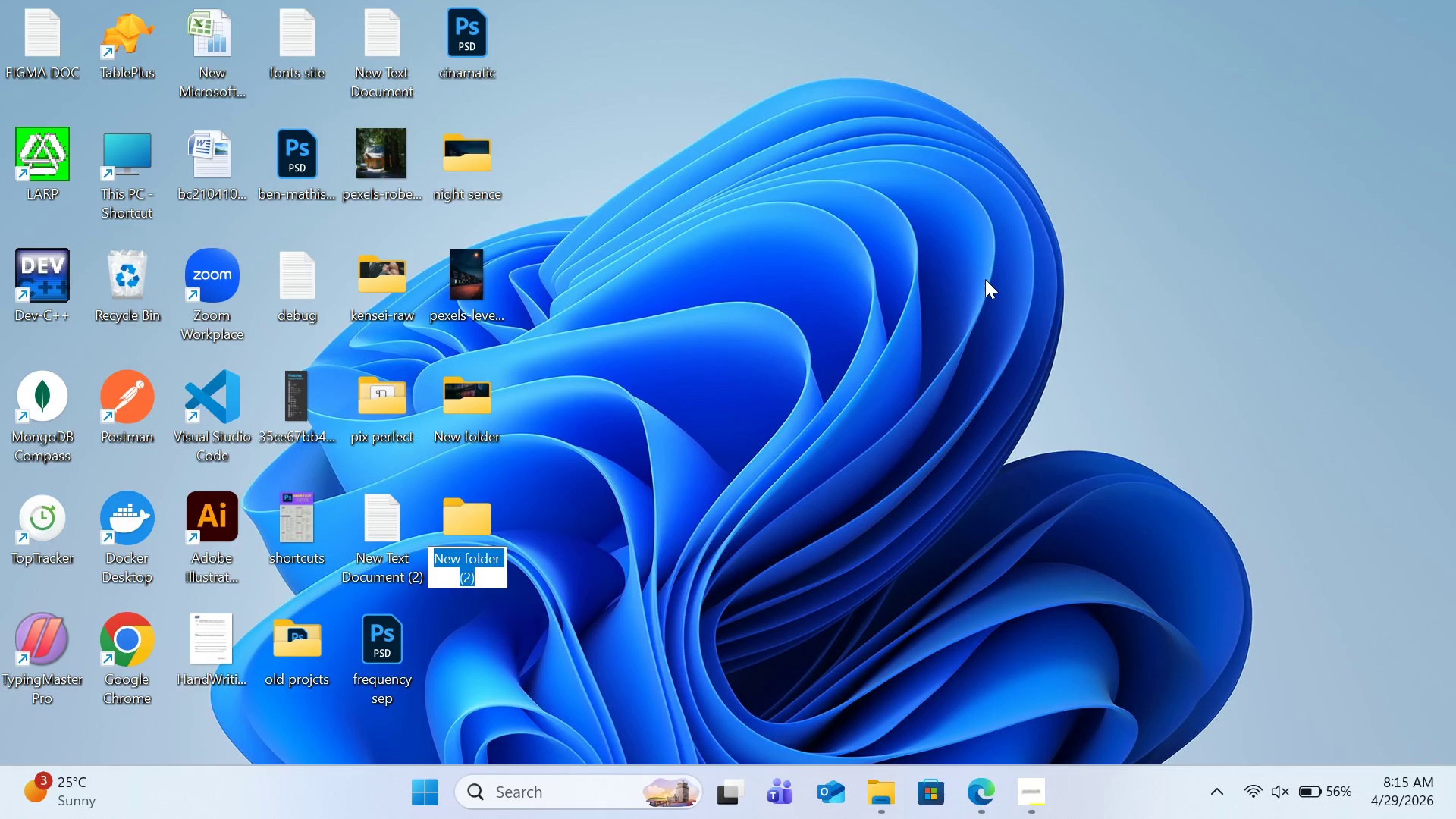 
type(notebook leather)
 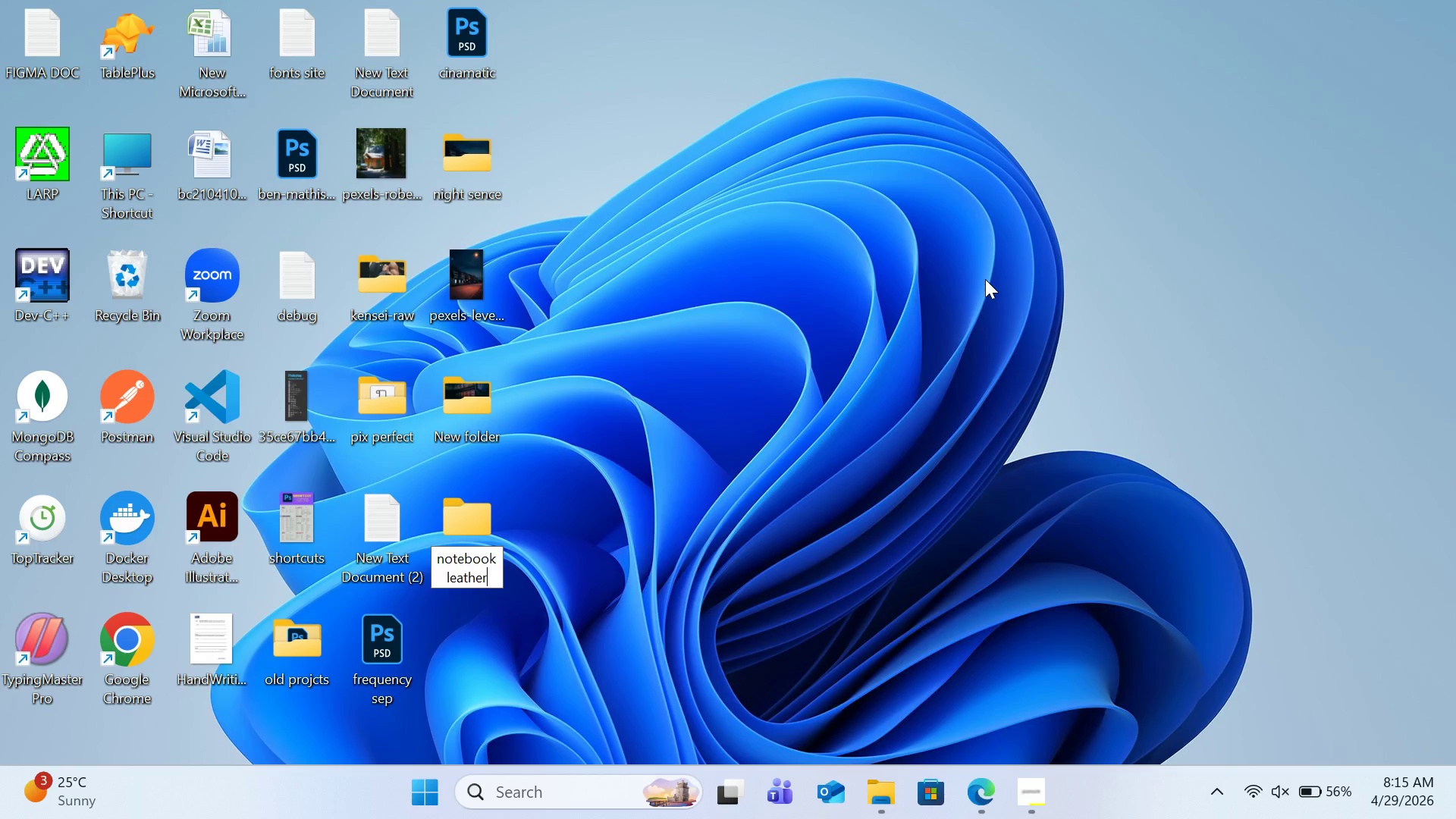 
key(Enter)
 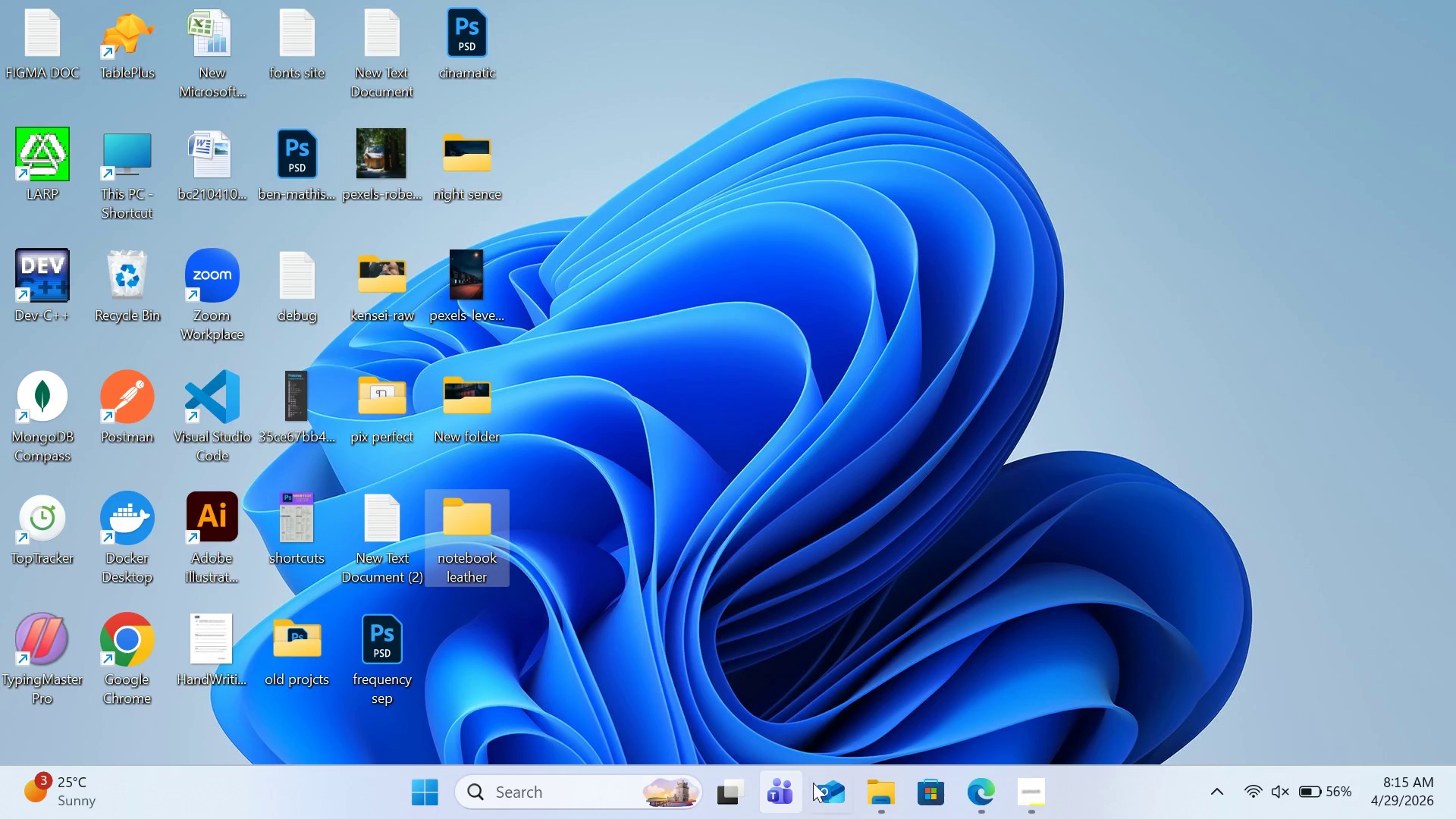 
left_click([874, 783])
 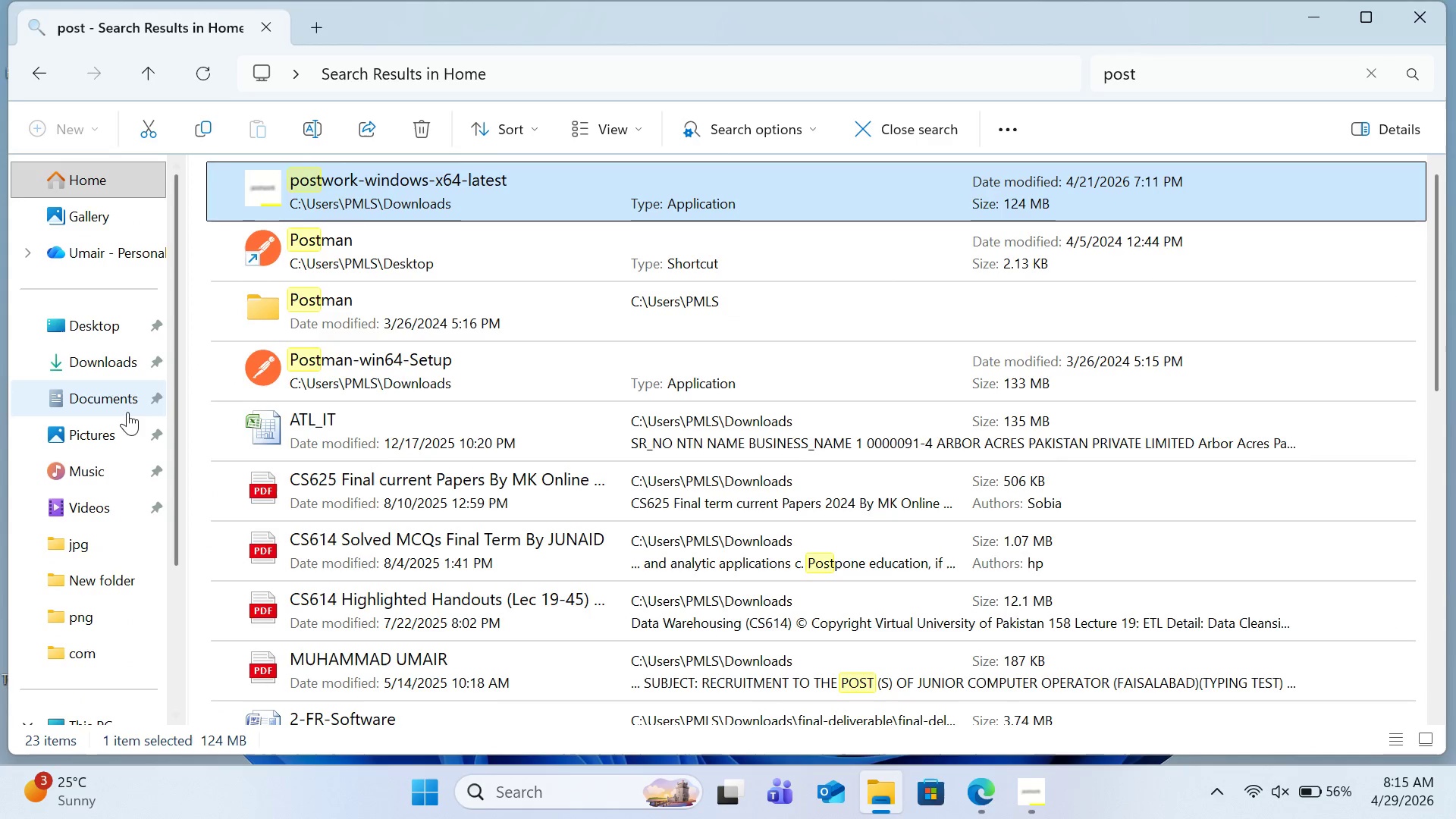 
double_click([116, 363])
 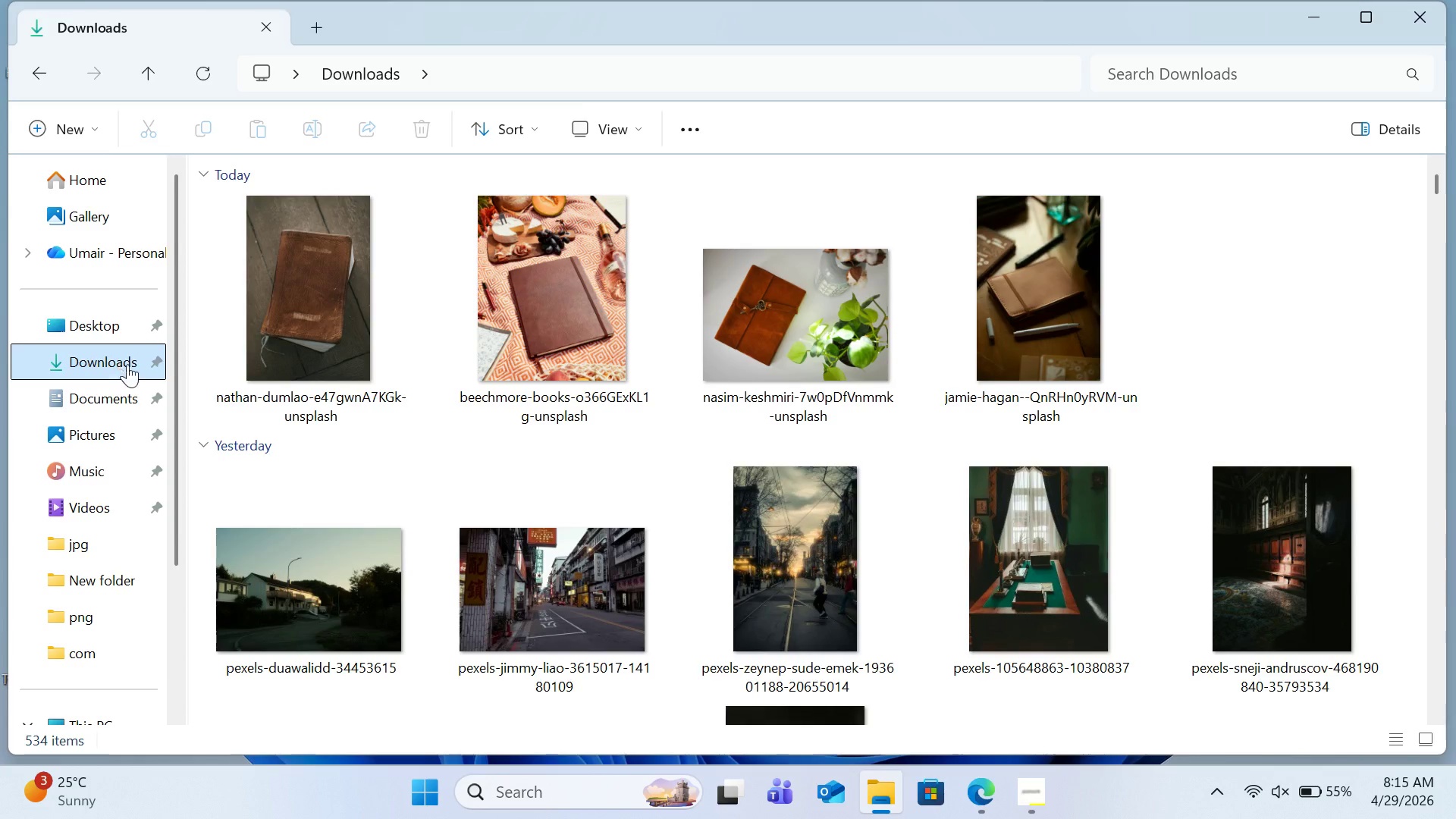 
wait(5.31)
 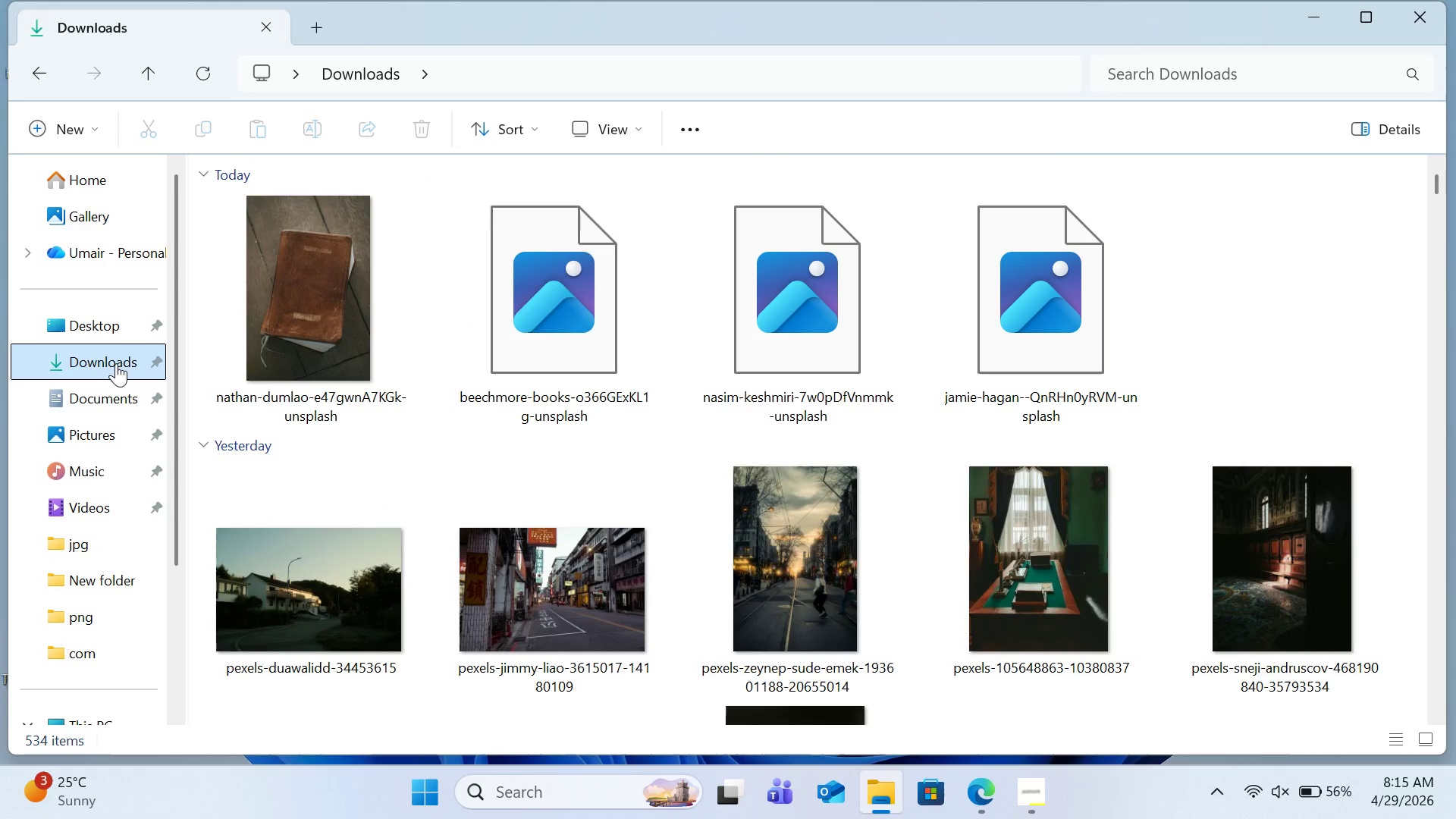 
double_click([996, 344])
 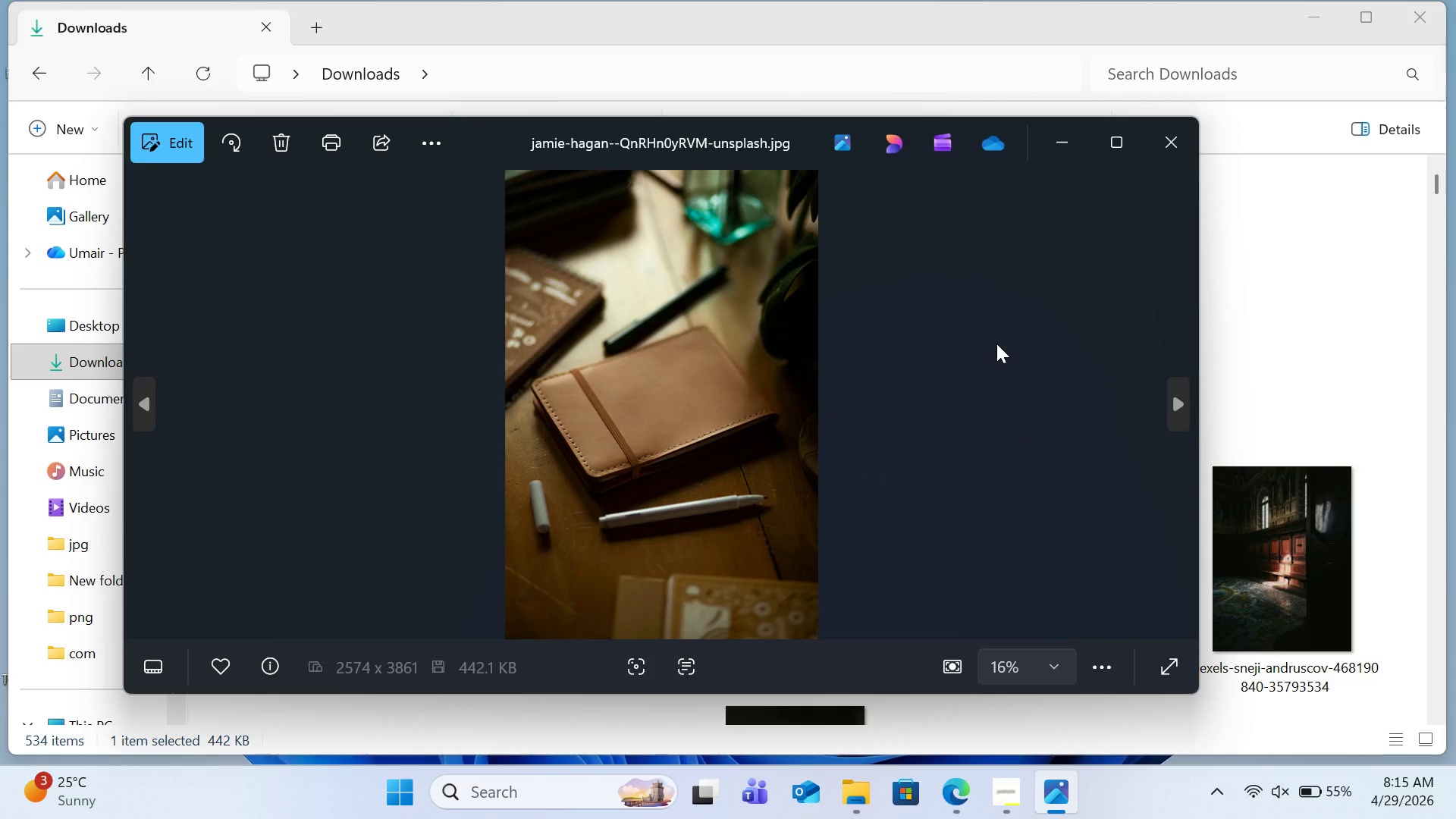 
wait(7.06)
 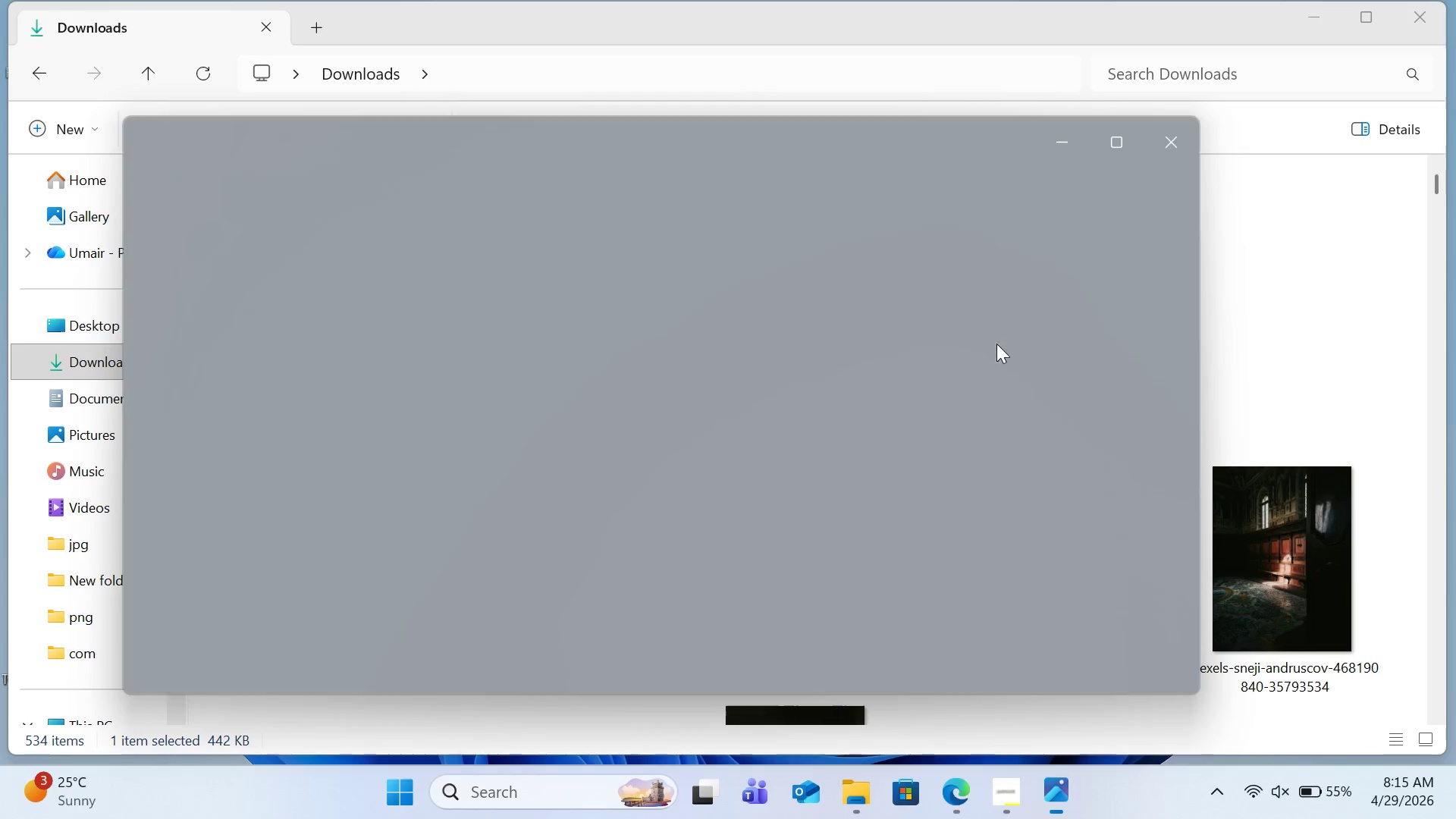 
key(ArrowLeft)
 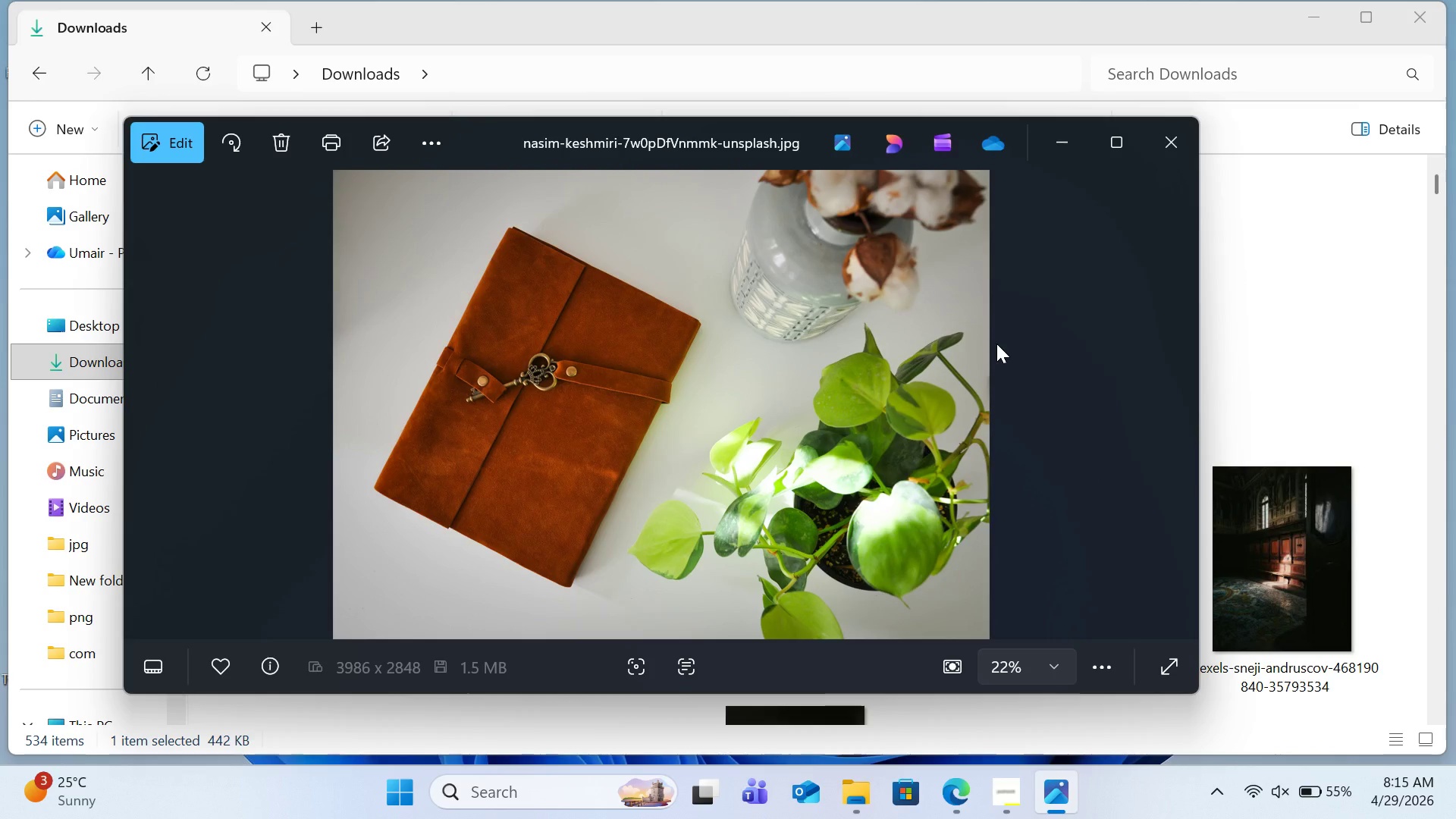 
key(ArrowLeft)
 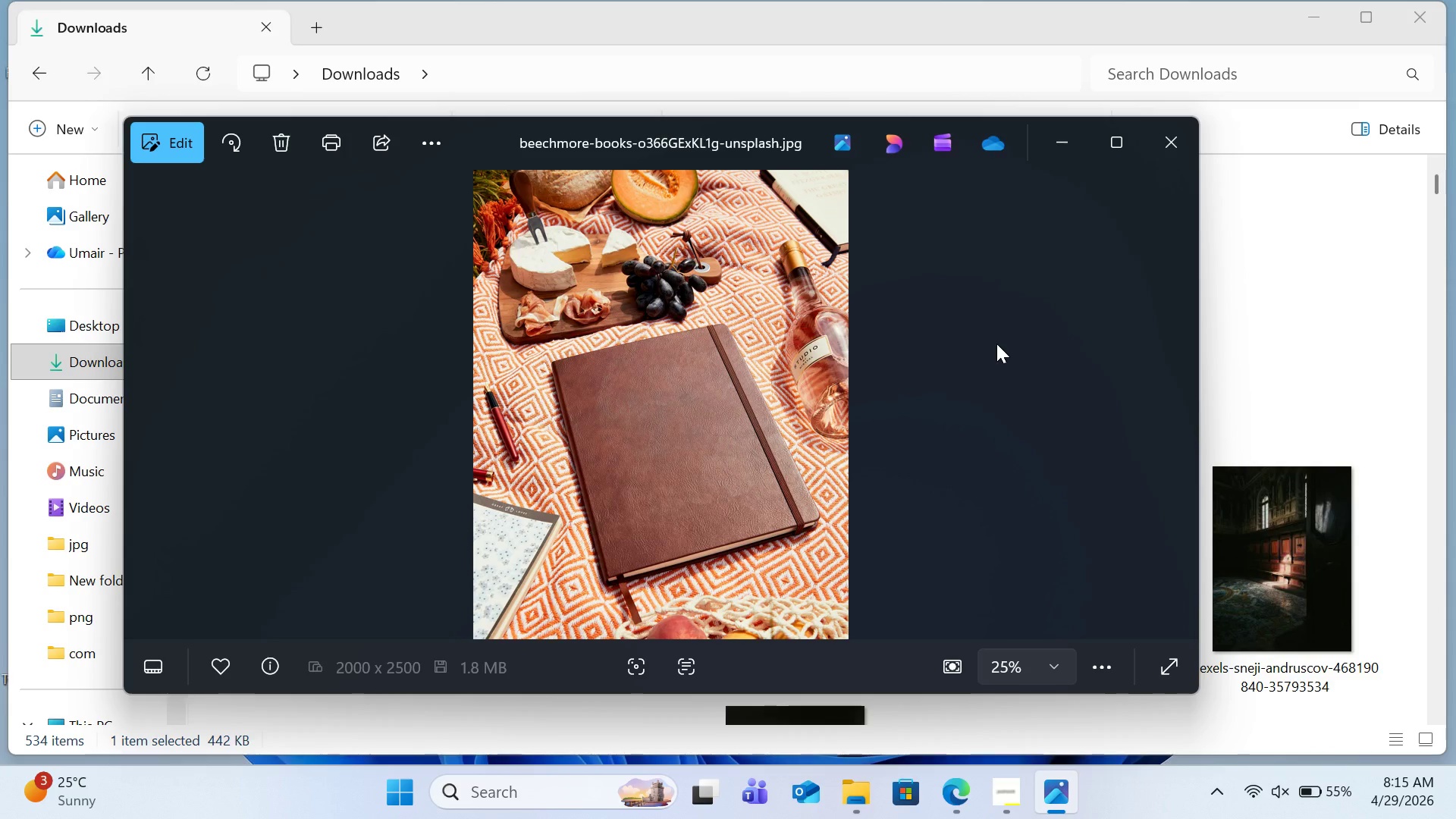 
key(ArrowLeft)
 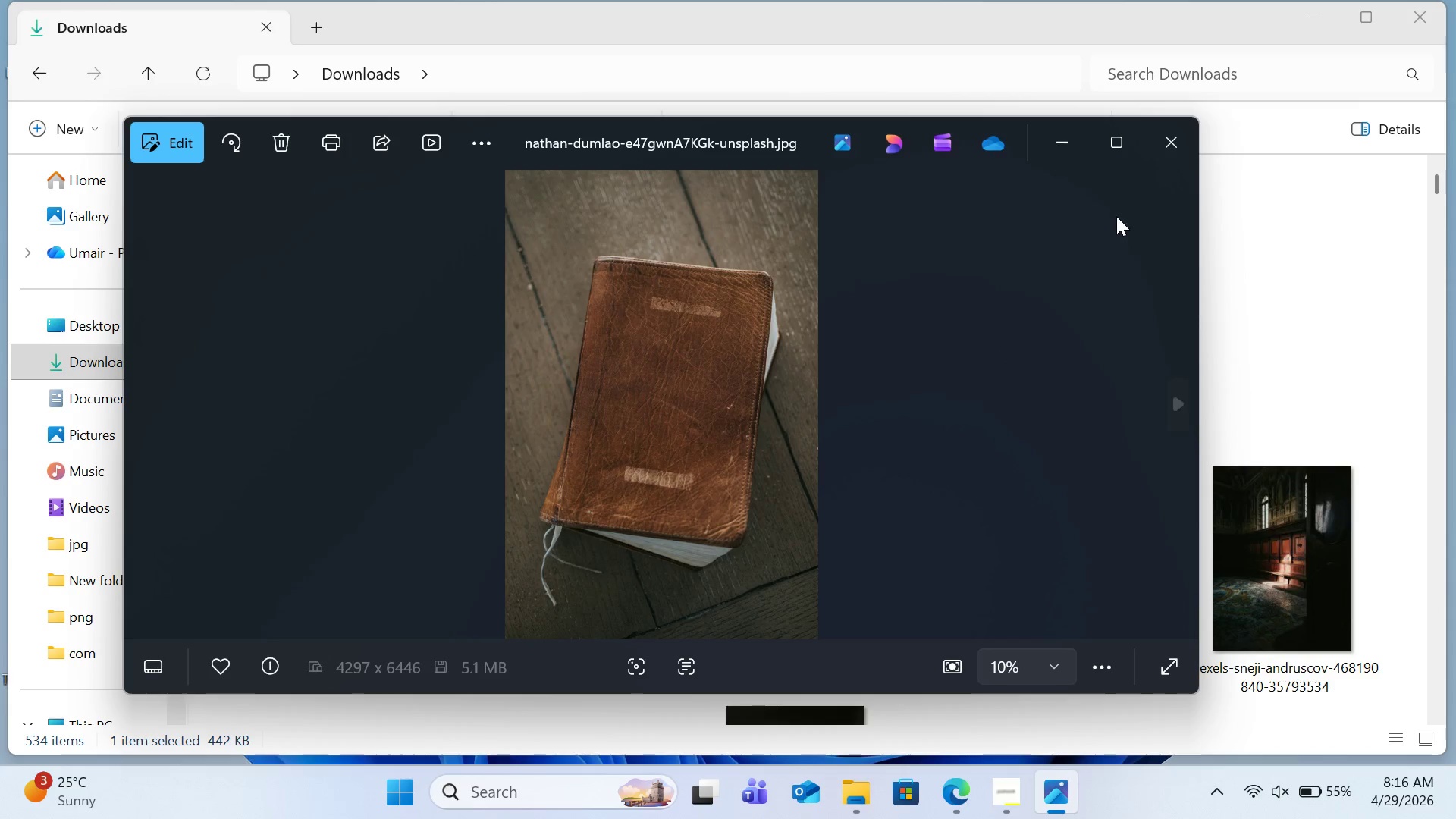 
wait(7.66)
 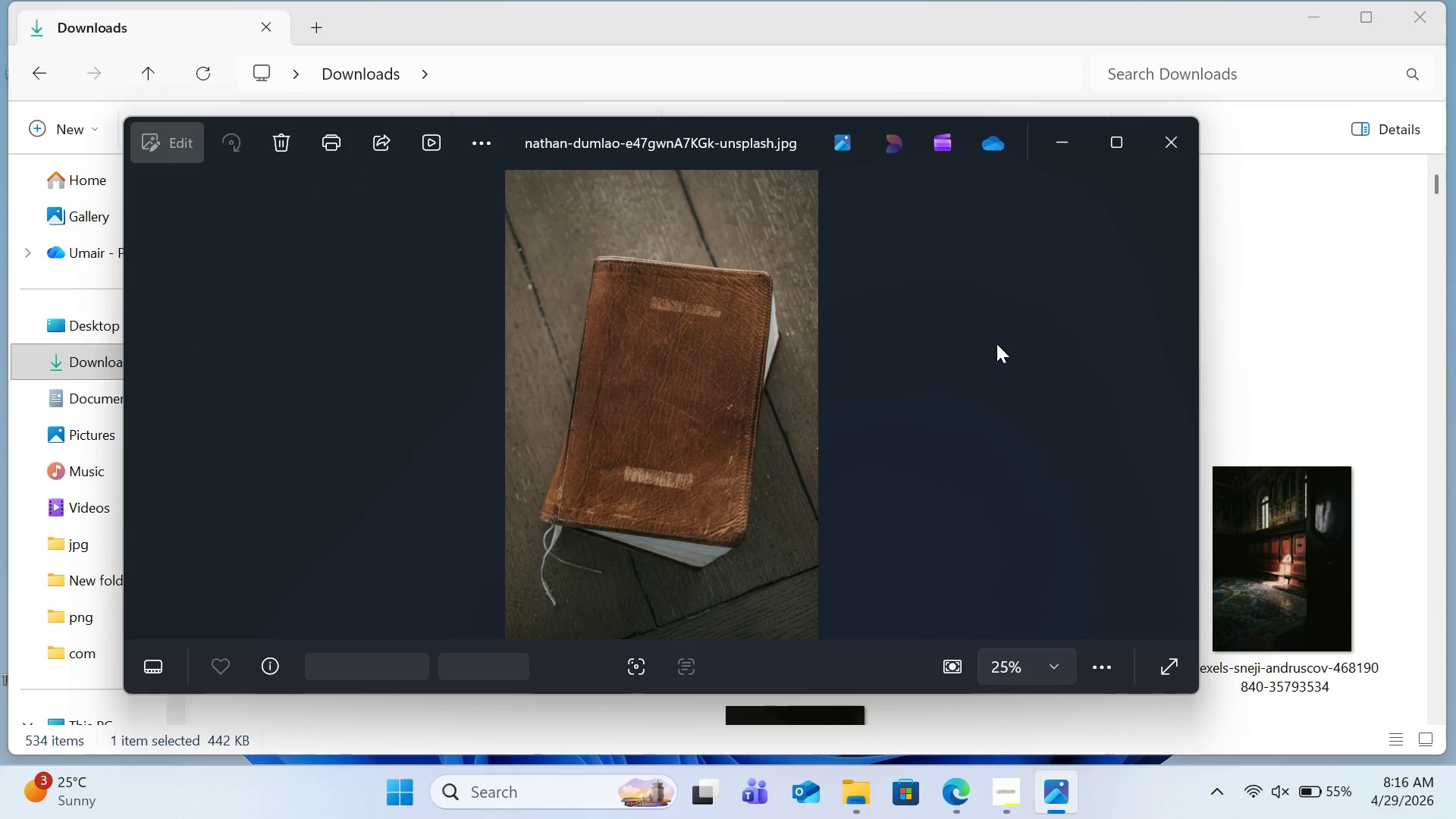 
left_click([1153, 156])
 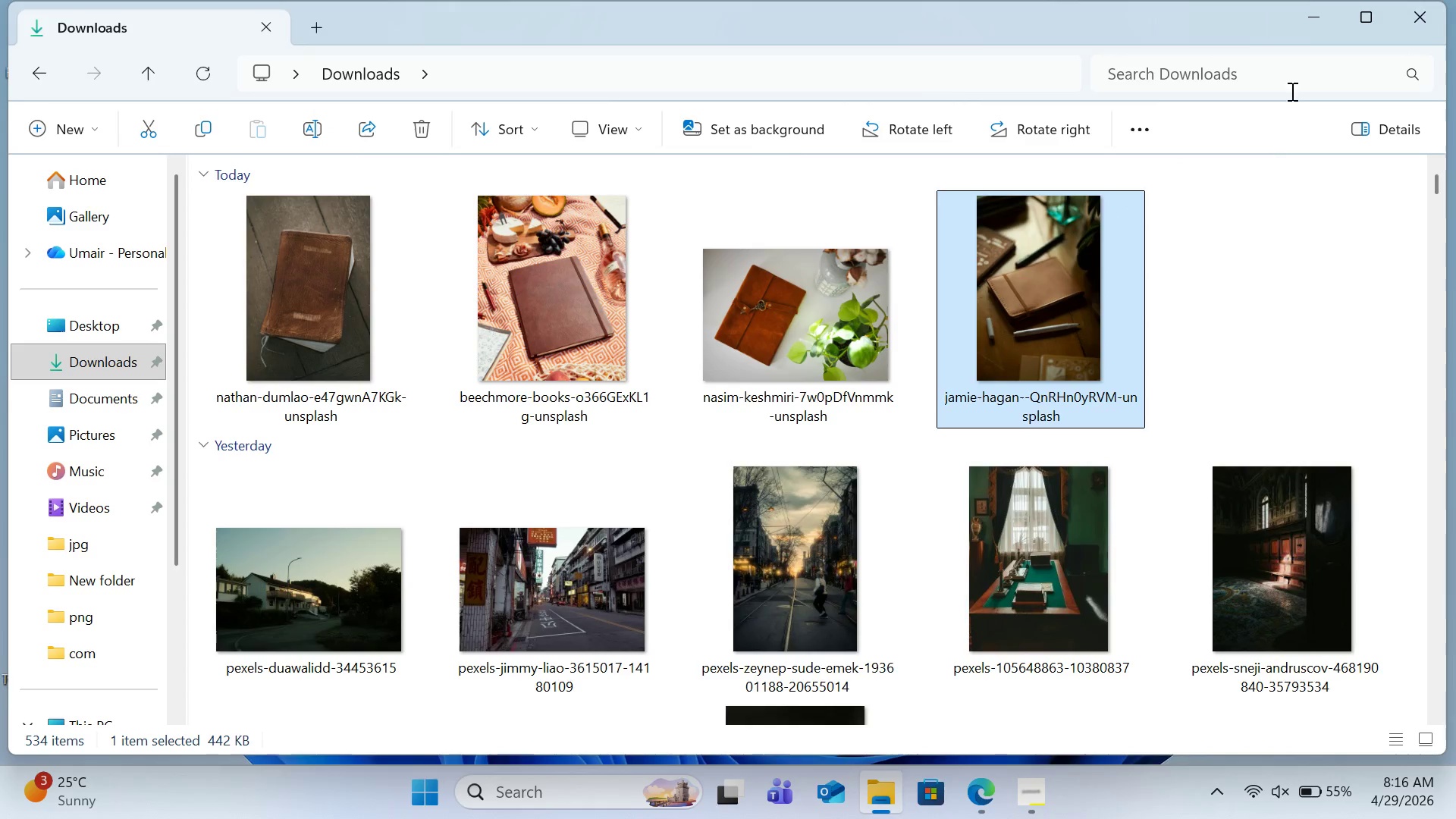 
left_click([1306, 2])
 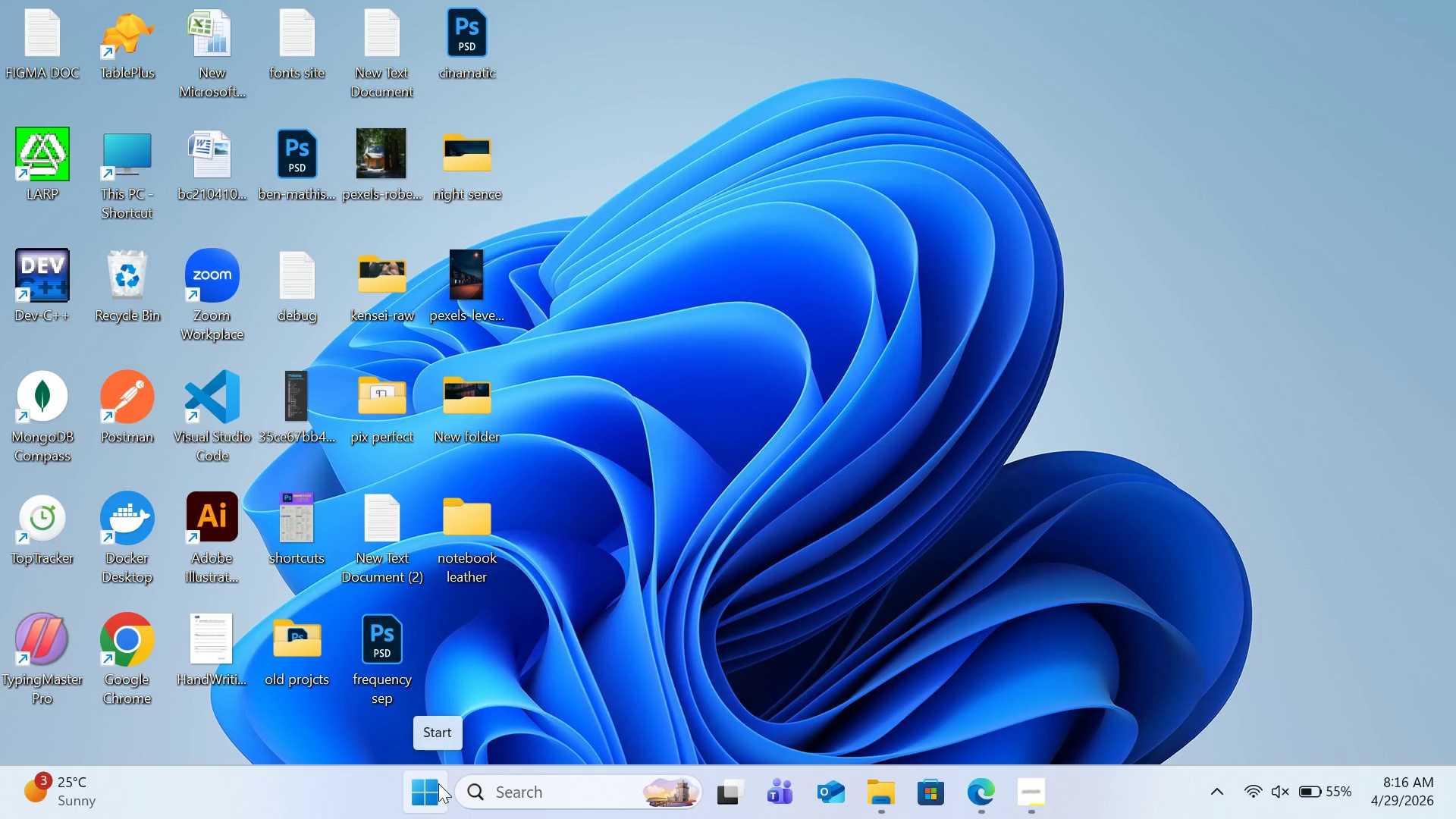 
left_click([438, 786])
 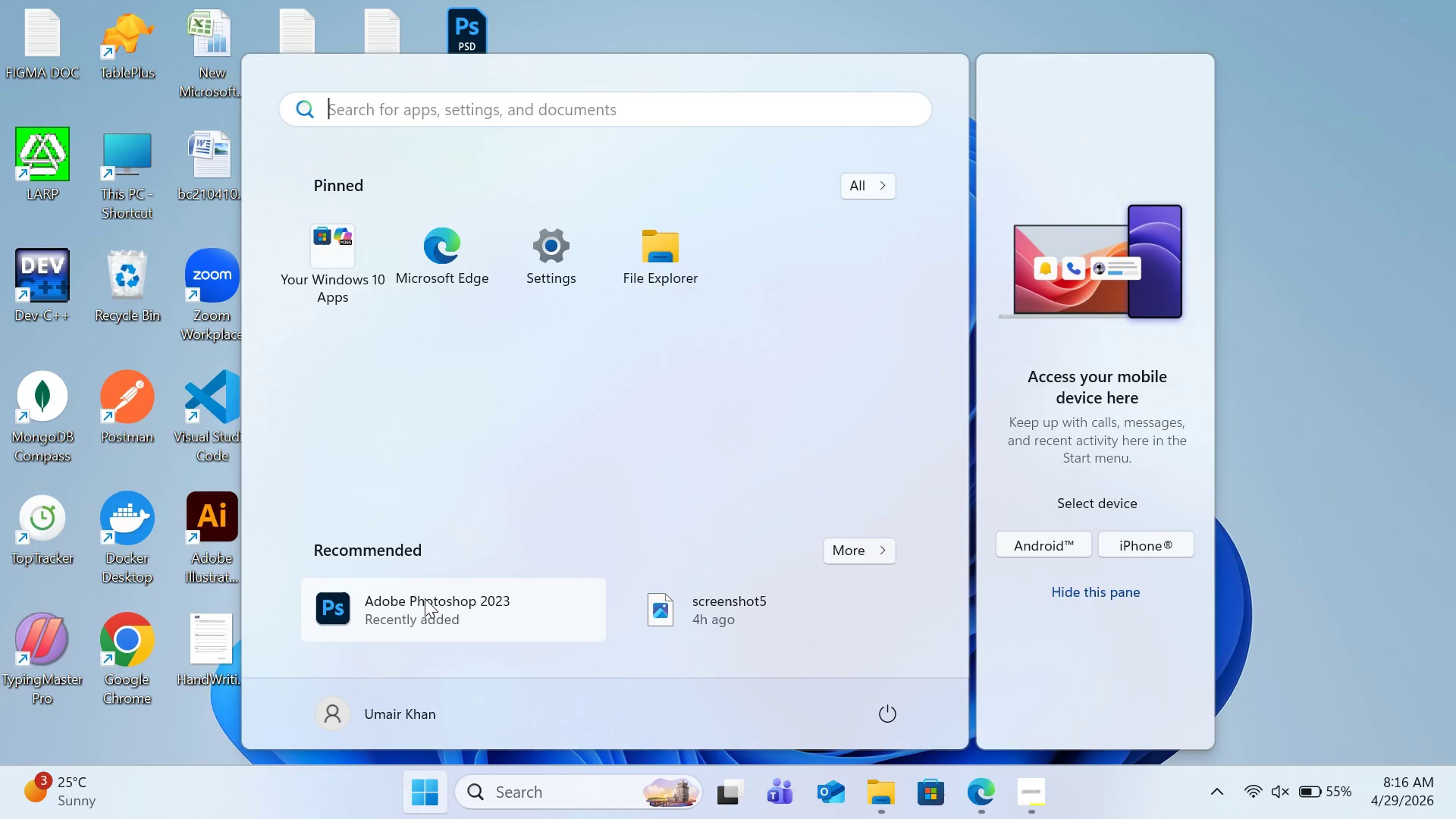 
double_click([425, 599])
 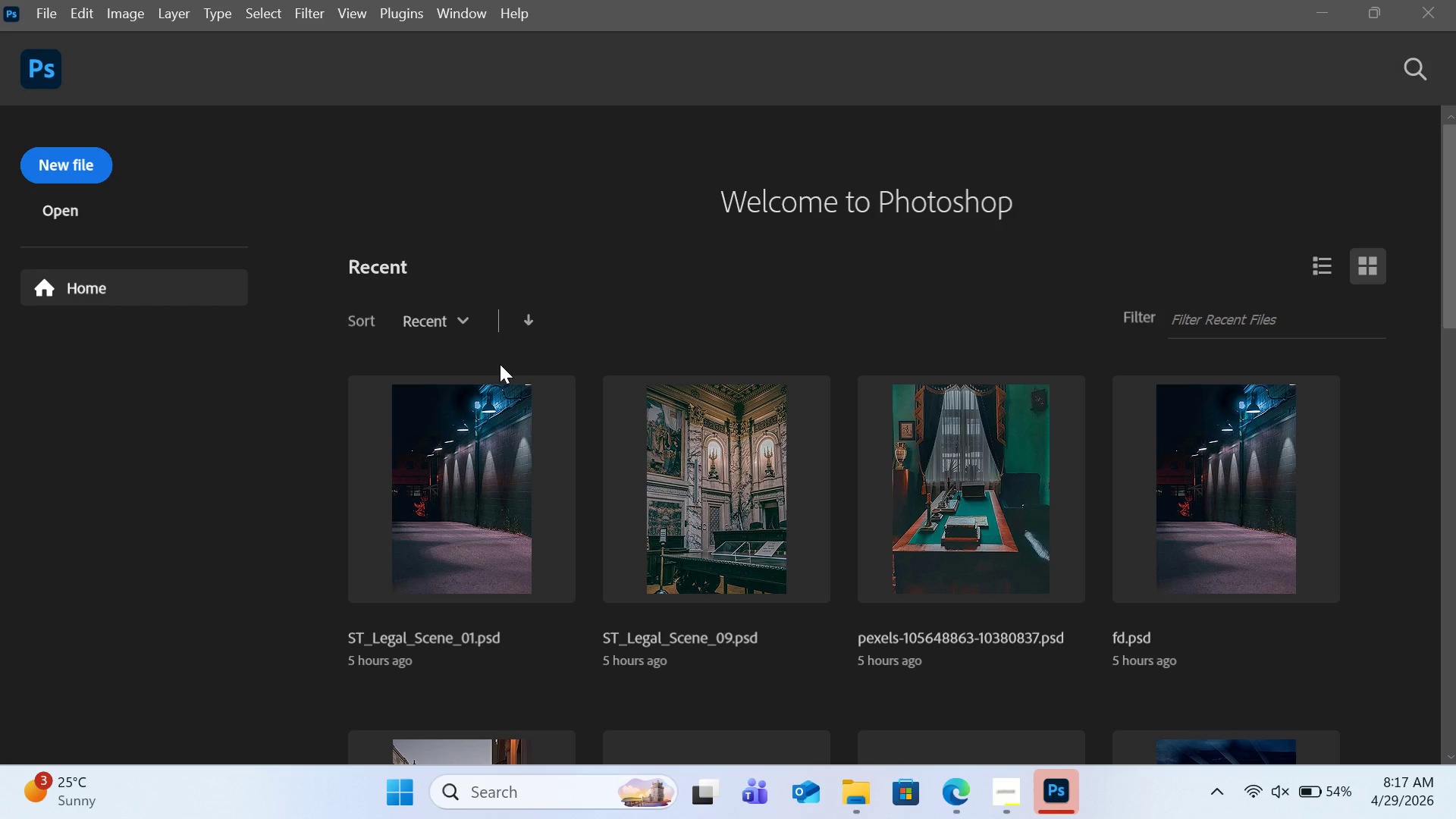 
wait(56.59)
 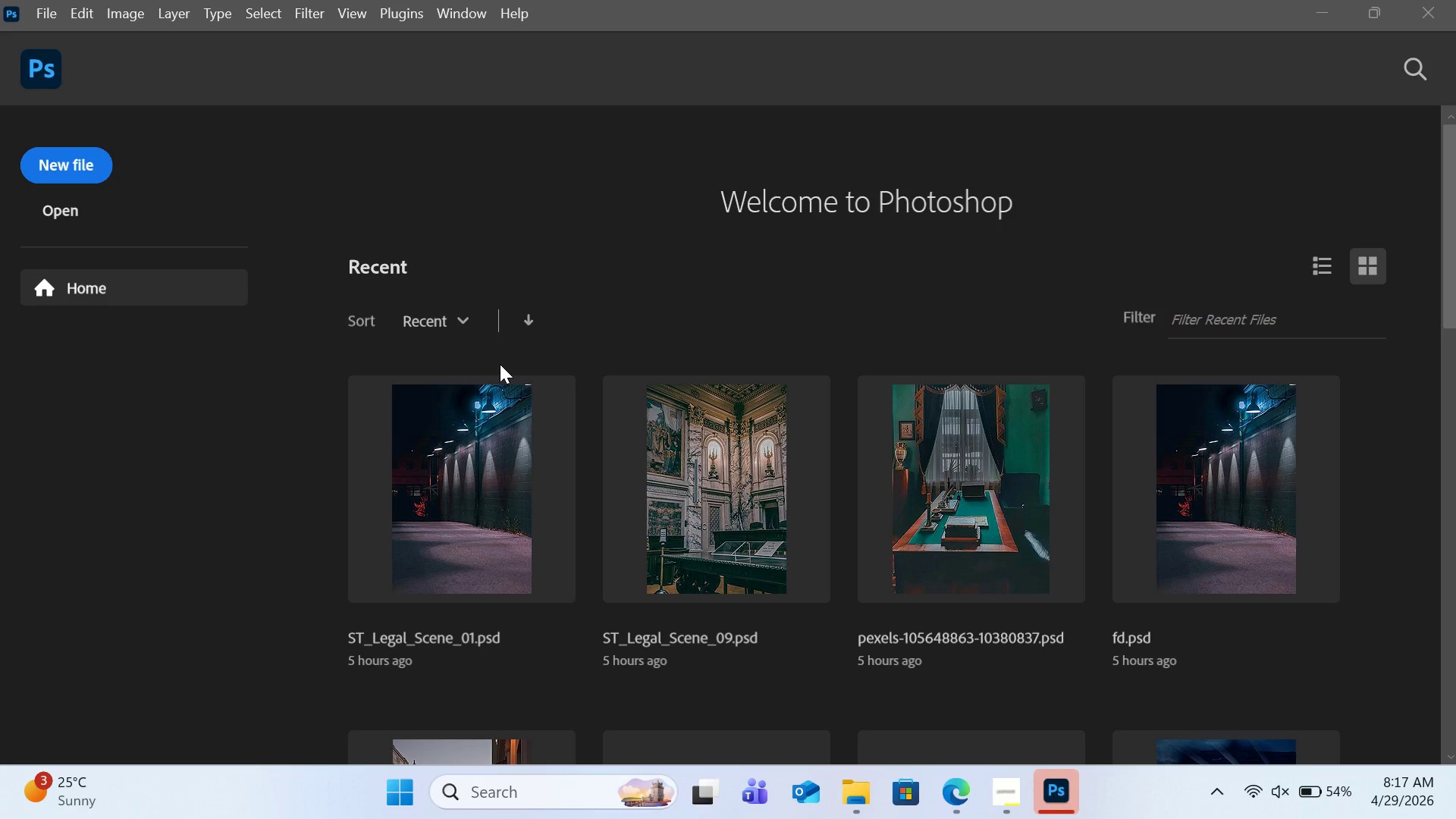 
left_click([42, 20])
 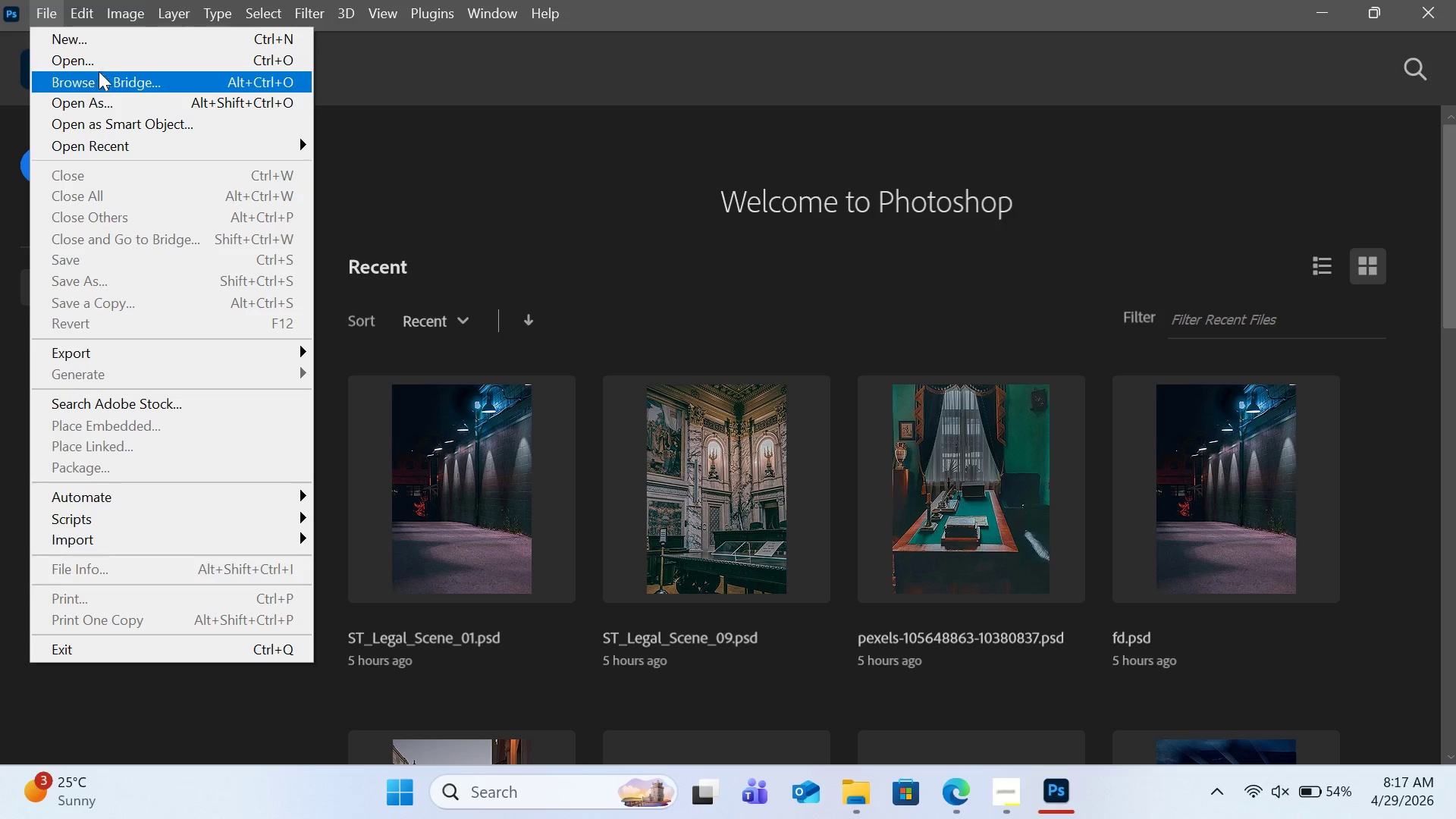 
left_click([105, 64])
 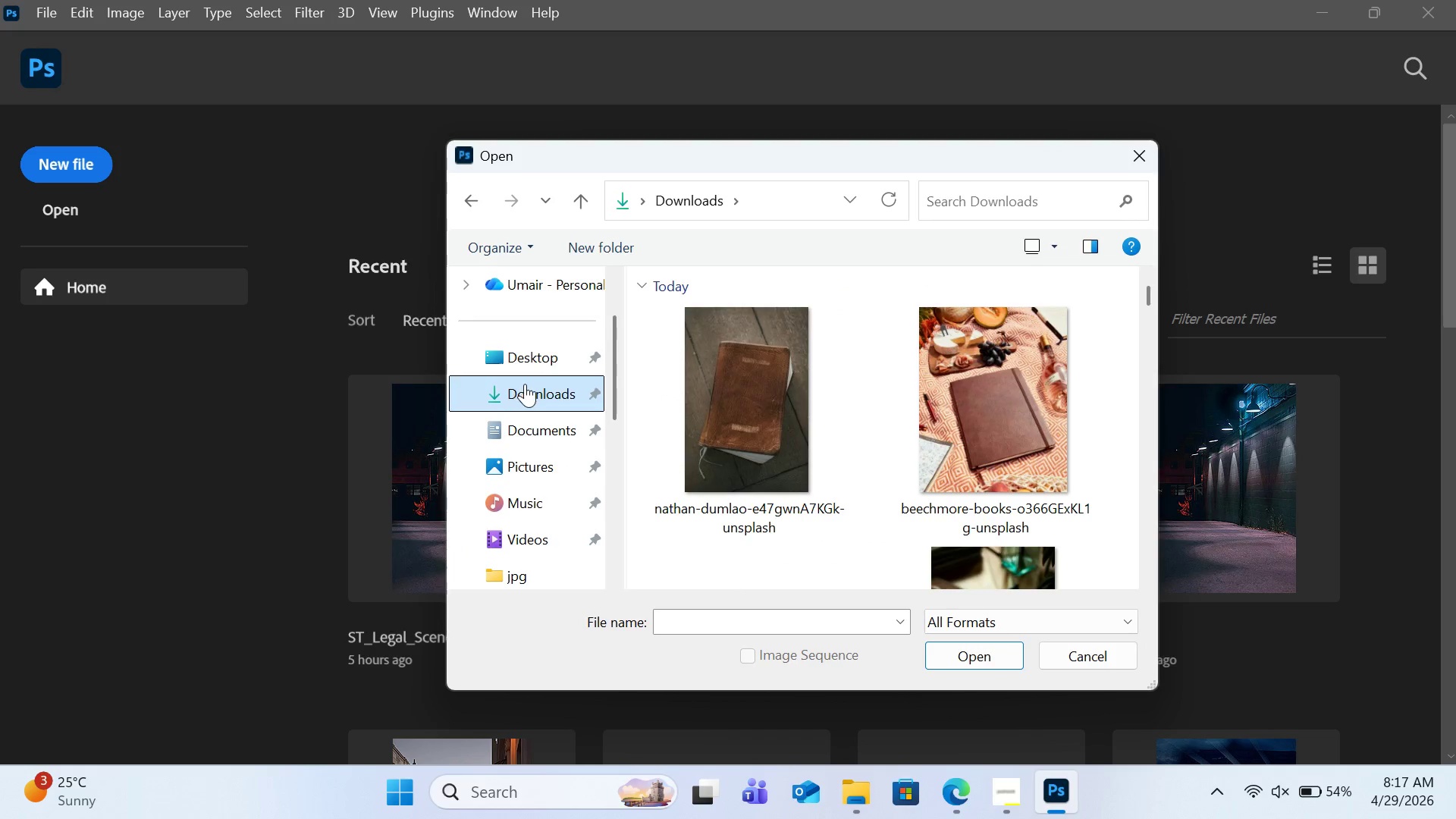 
double_click([707, 371])
 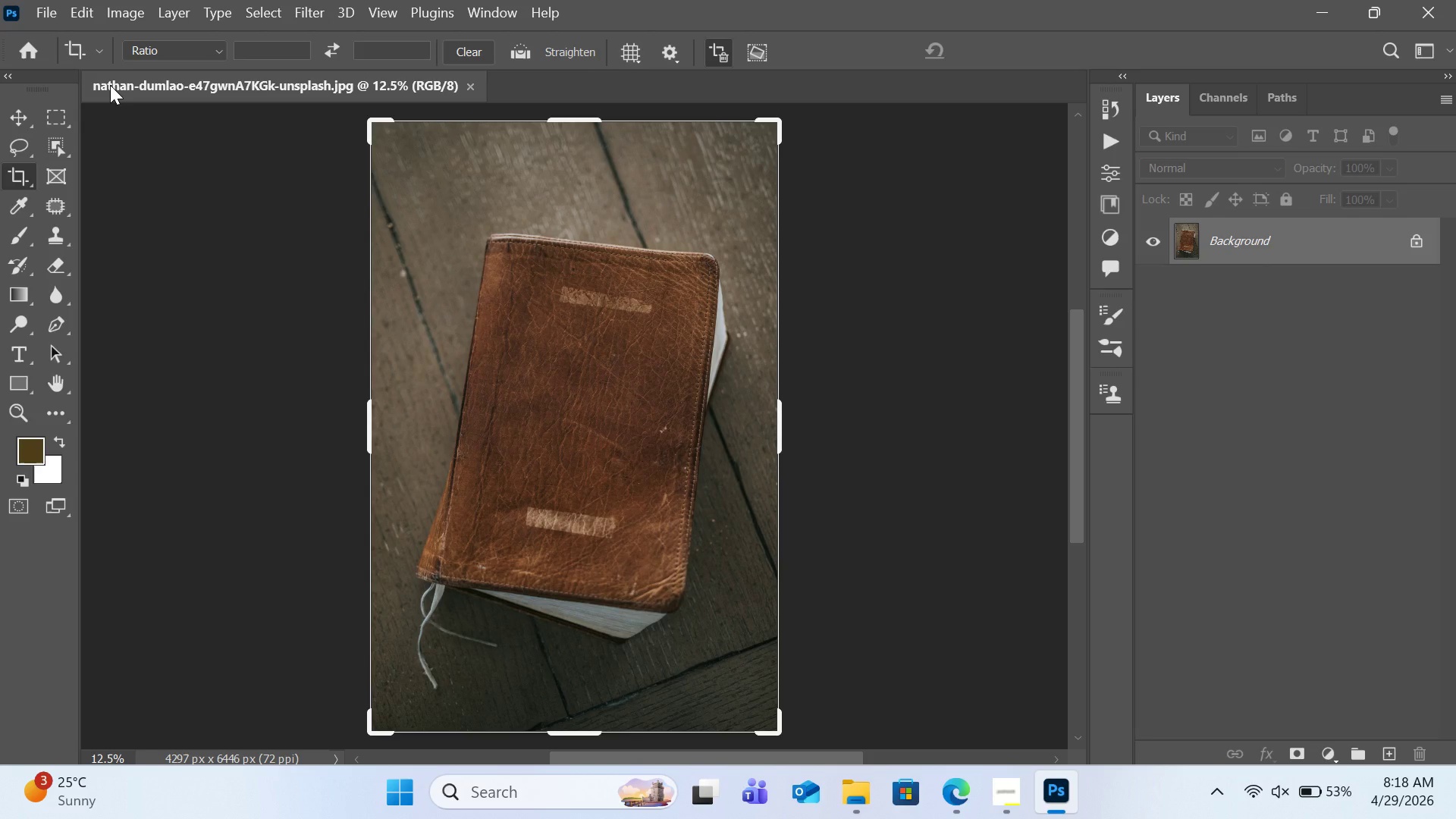 
wait(78.31)
 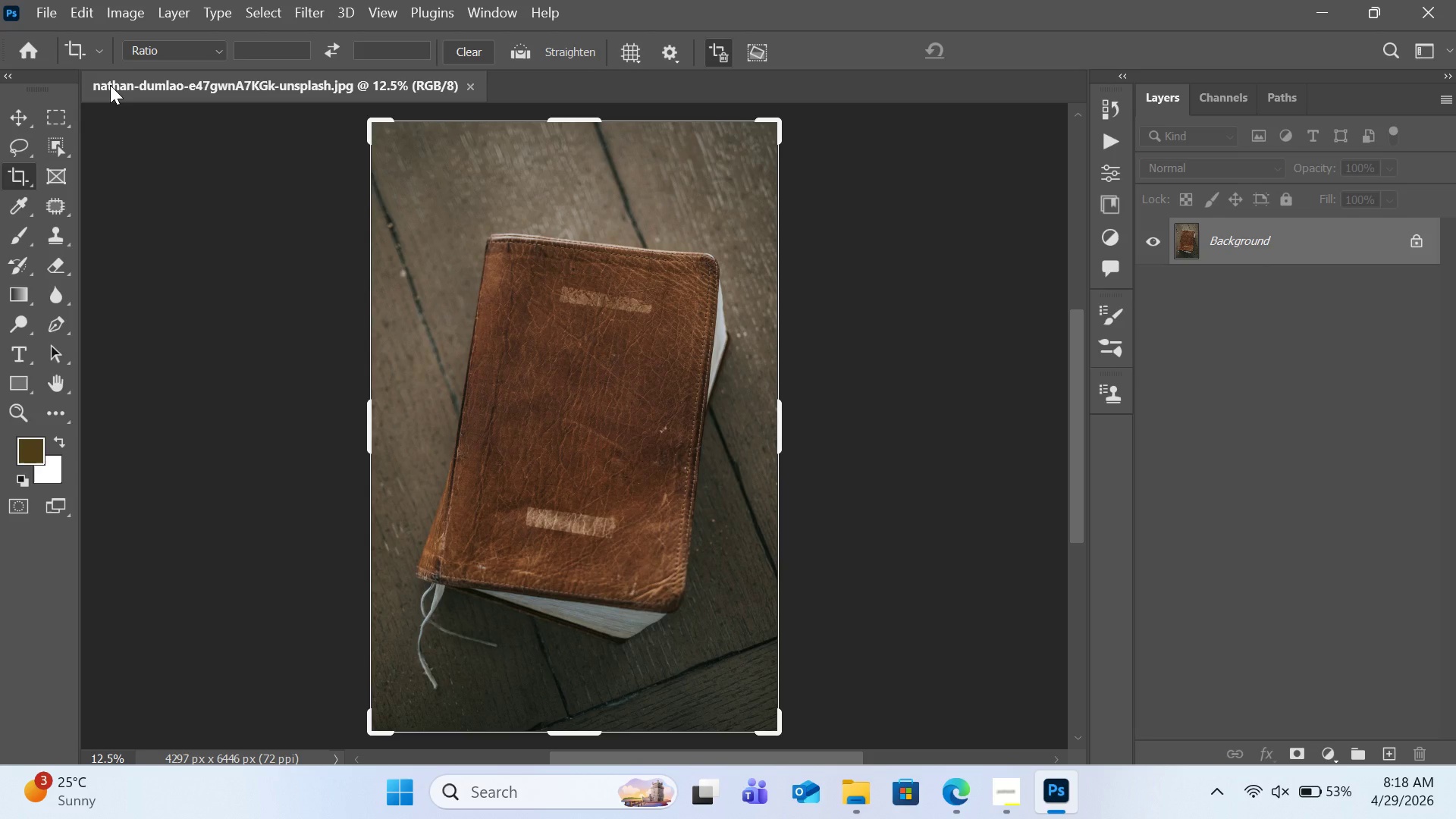 
right_click([1244, 246])
 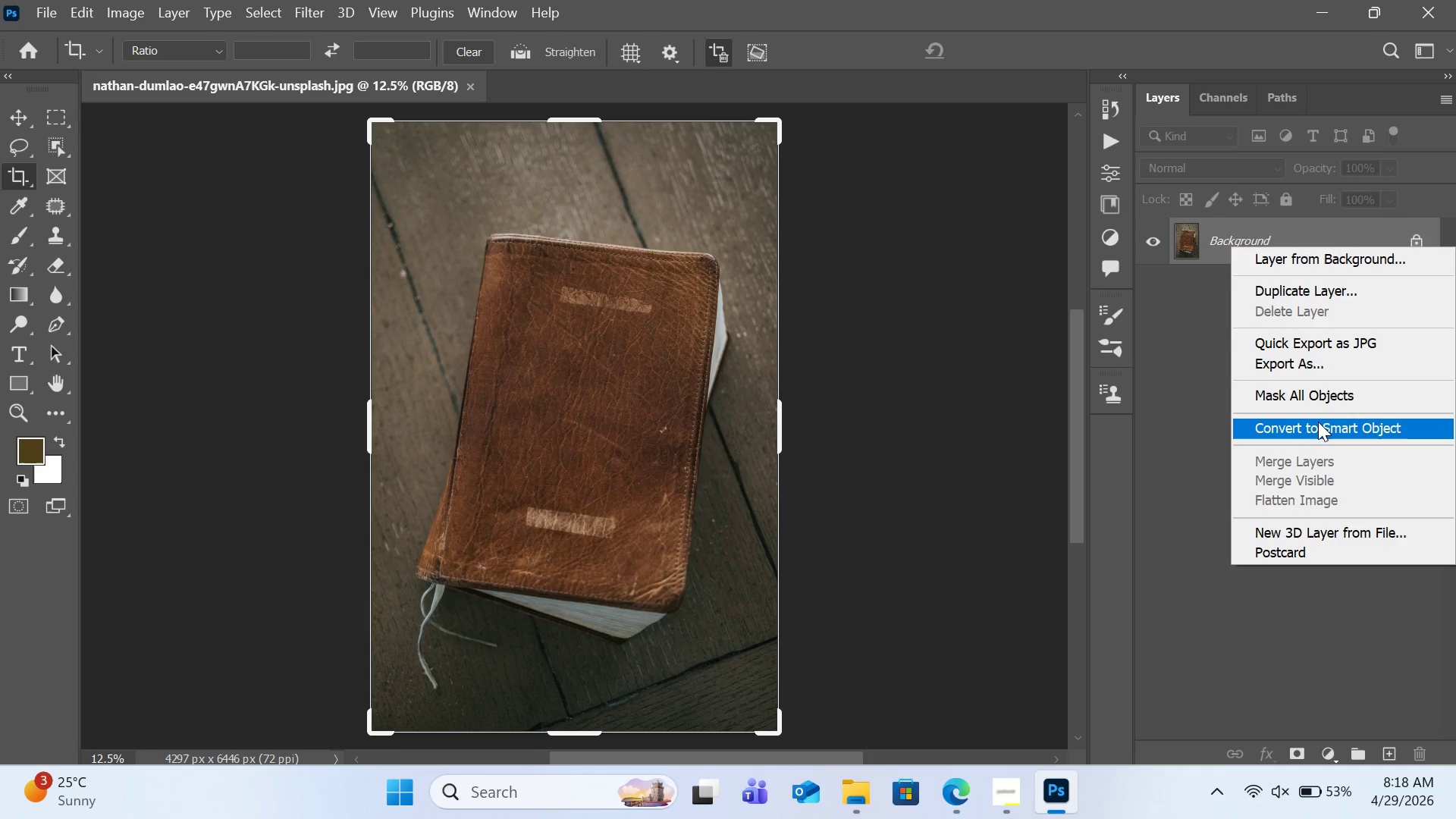 
left_click([1320, 426])
 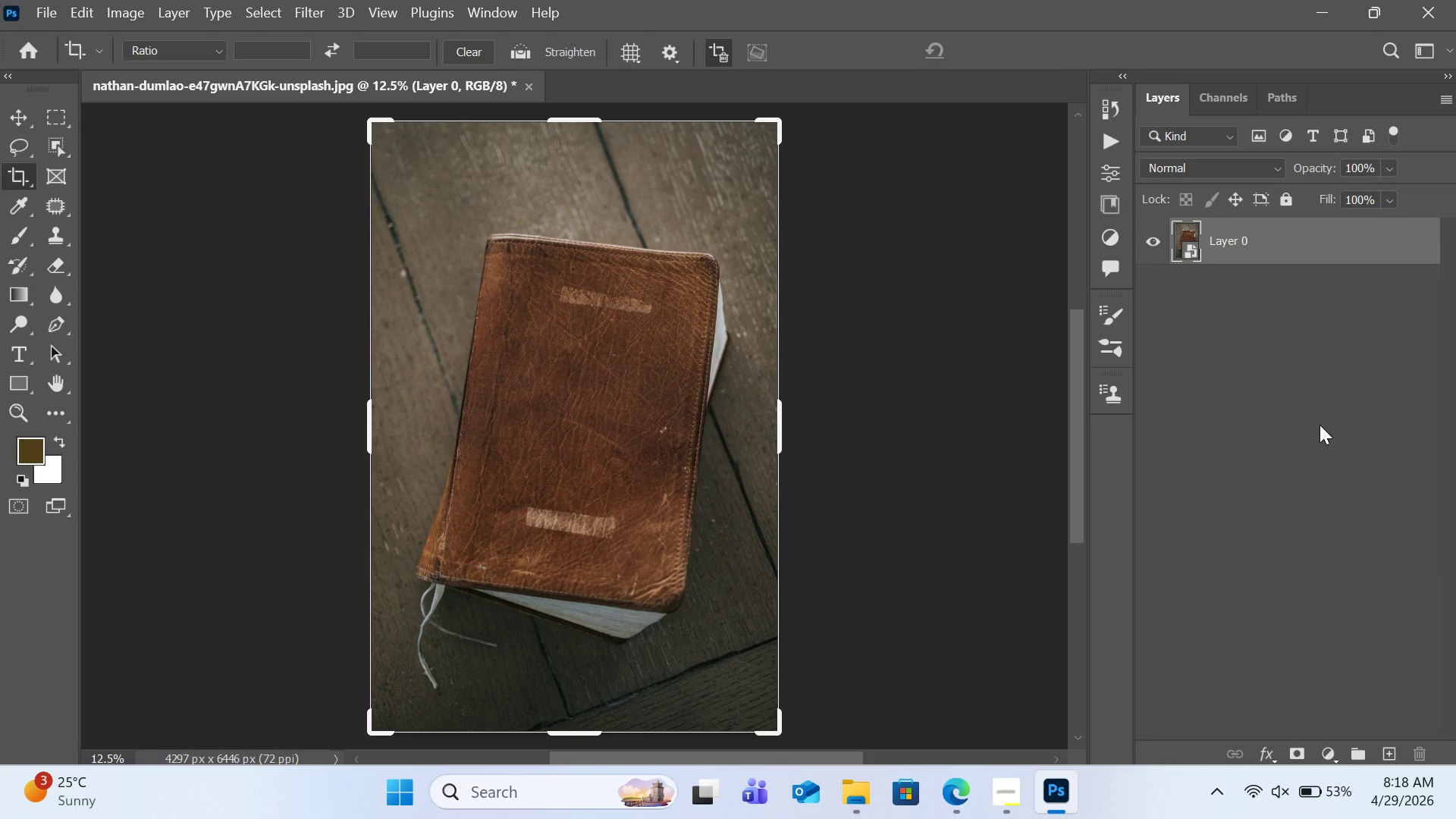 
wait(10.89)
 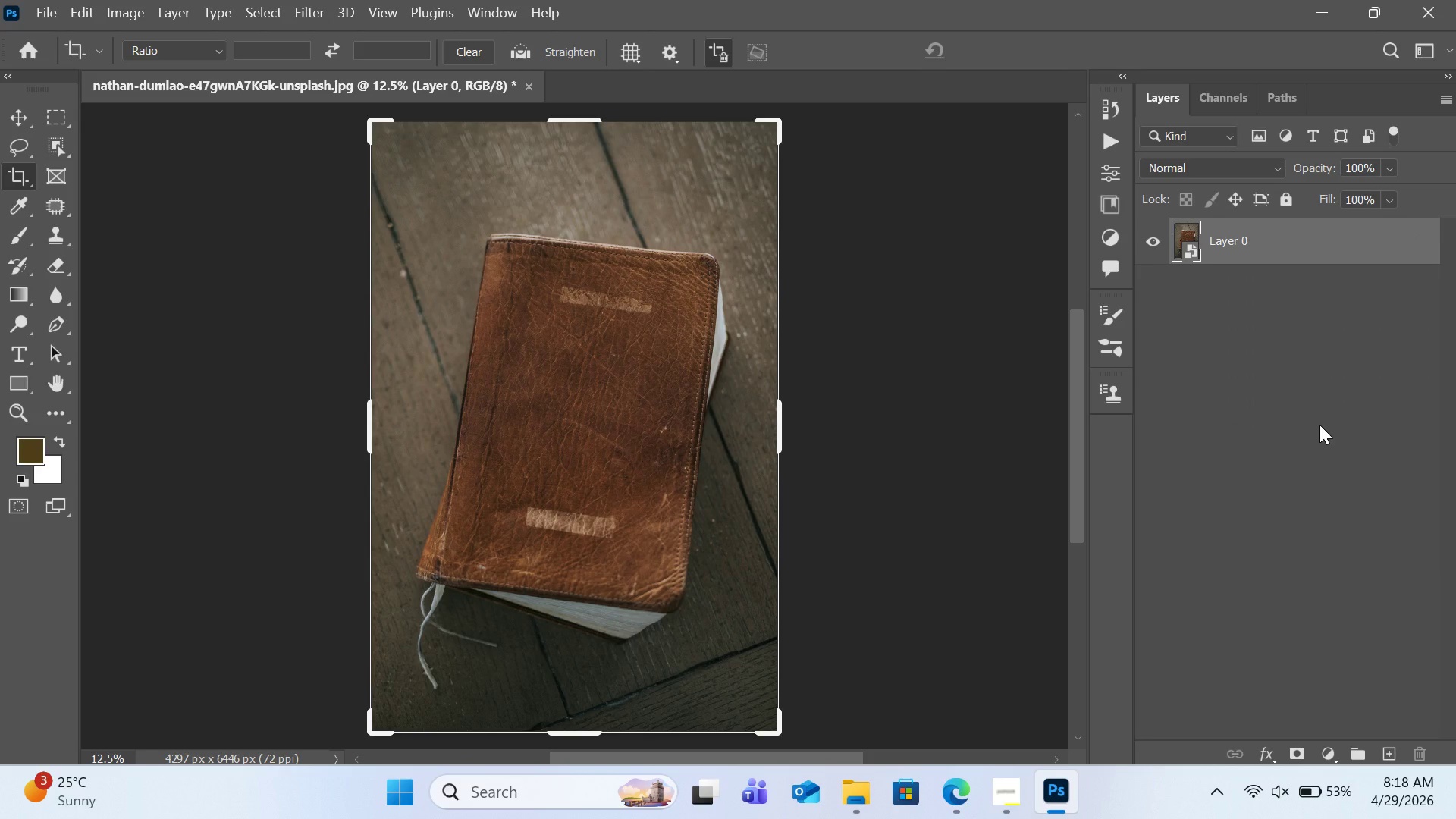 
mouse_move([44, 346])
 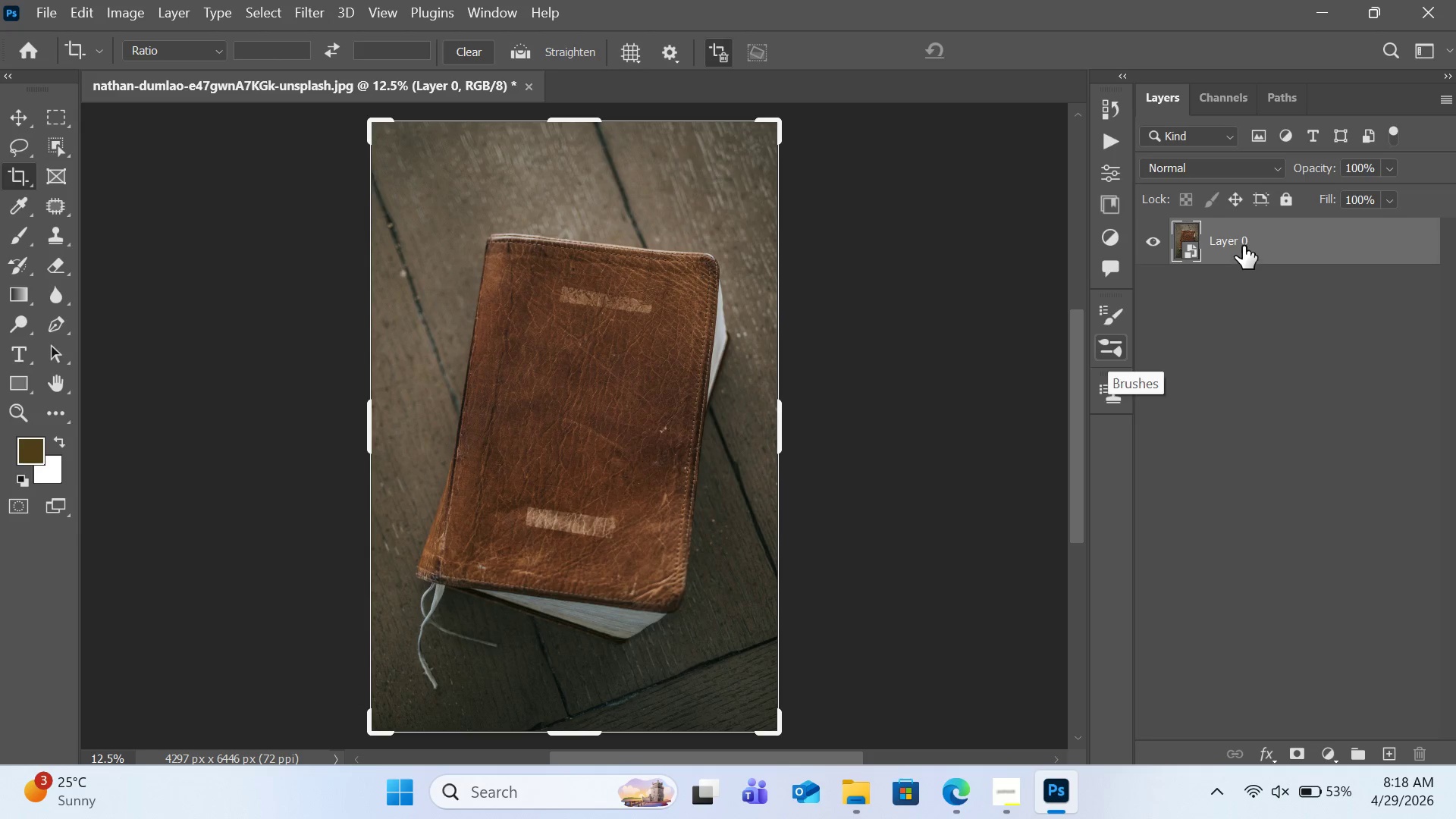 
double_click([1243, 246])
 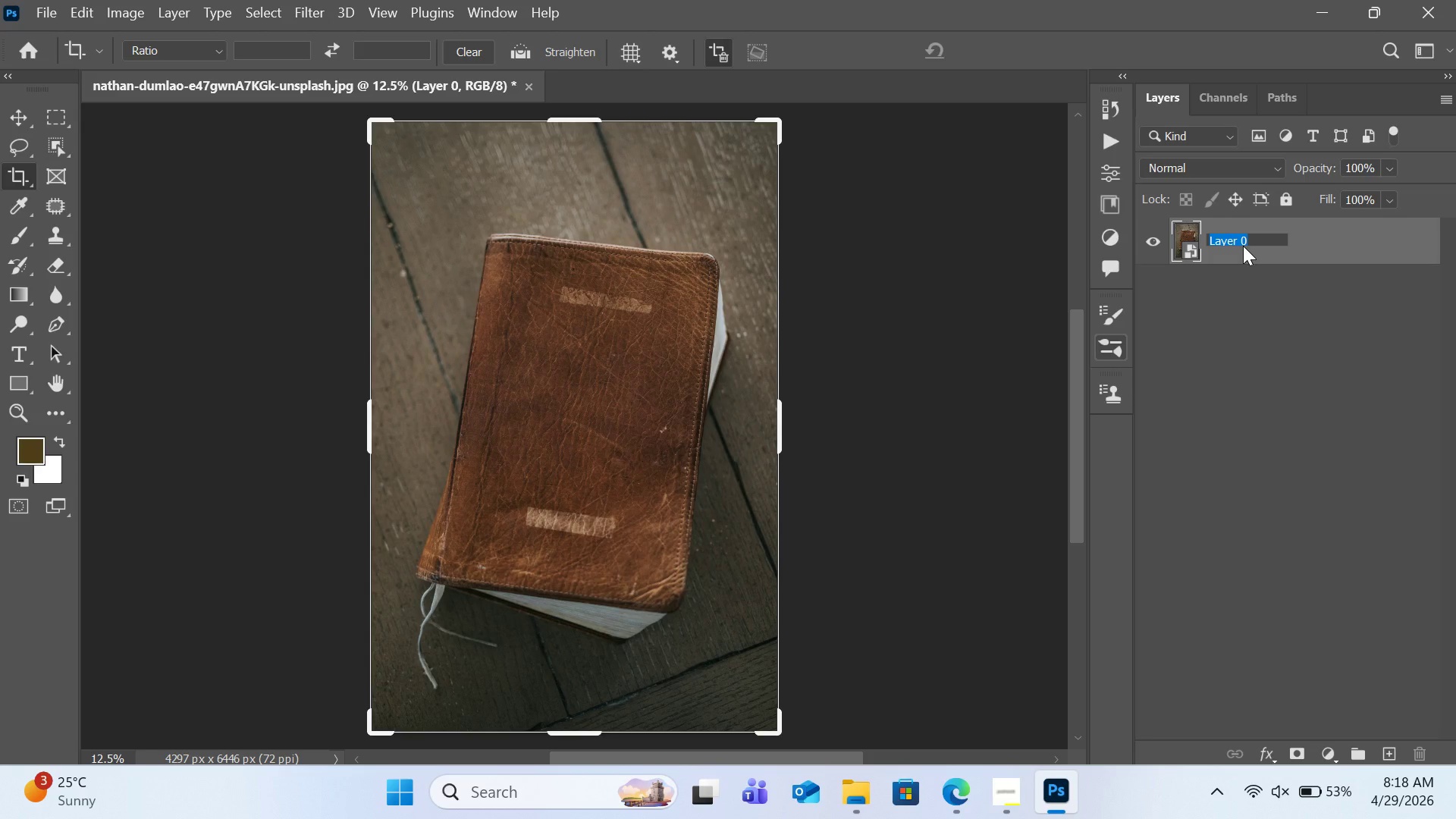 
wait(5.64)
 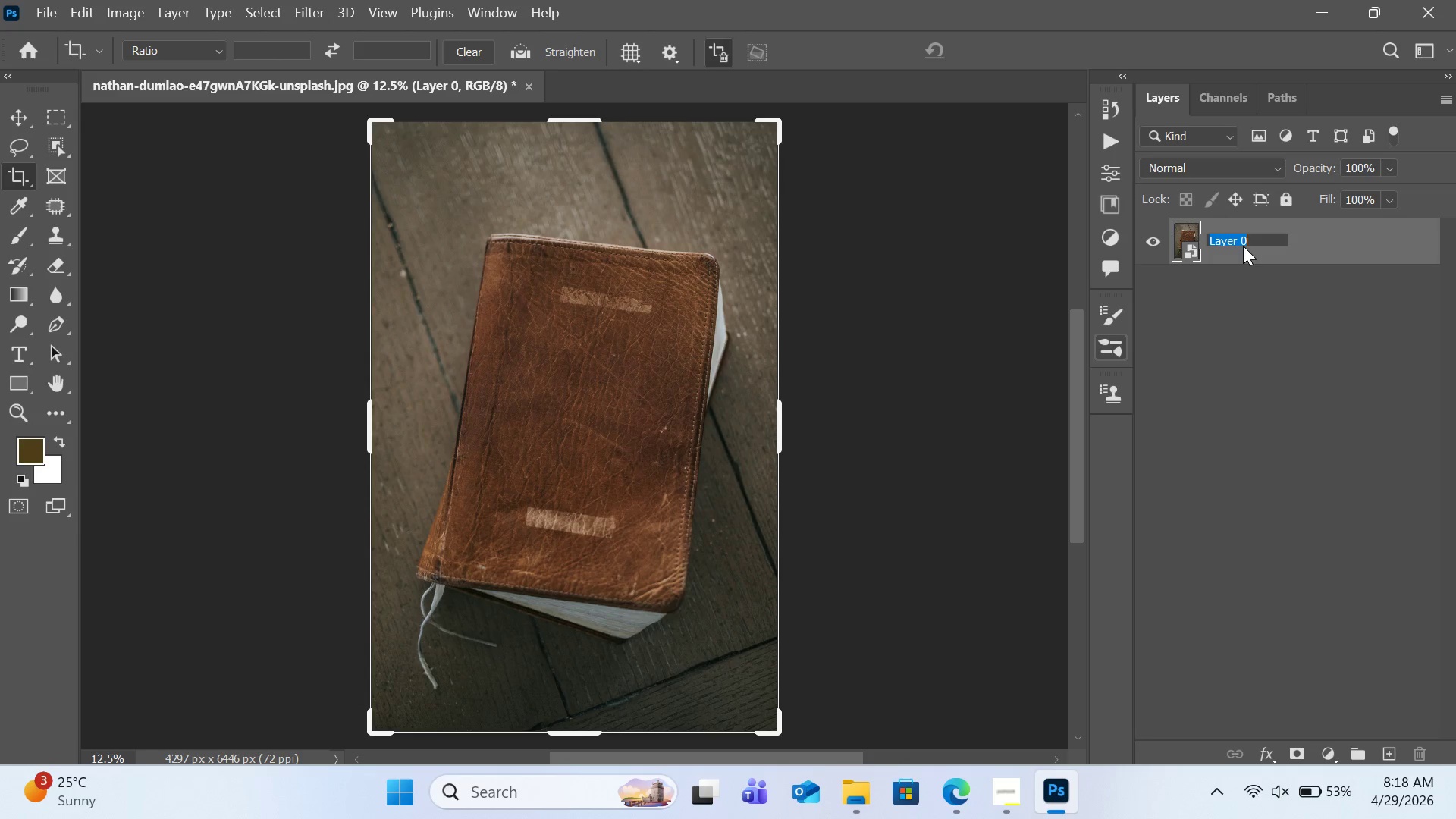 
type(notebook 1)
 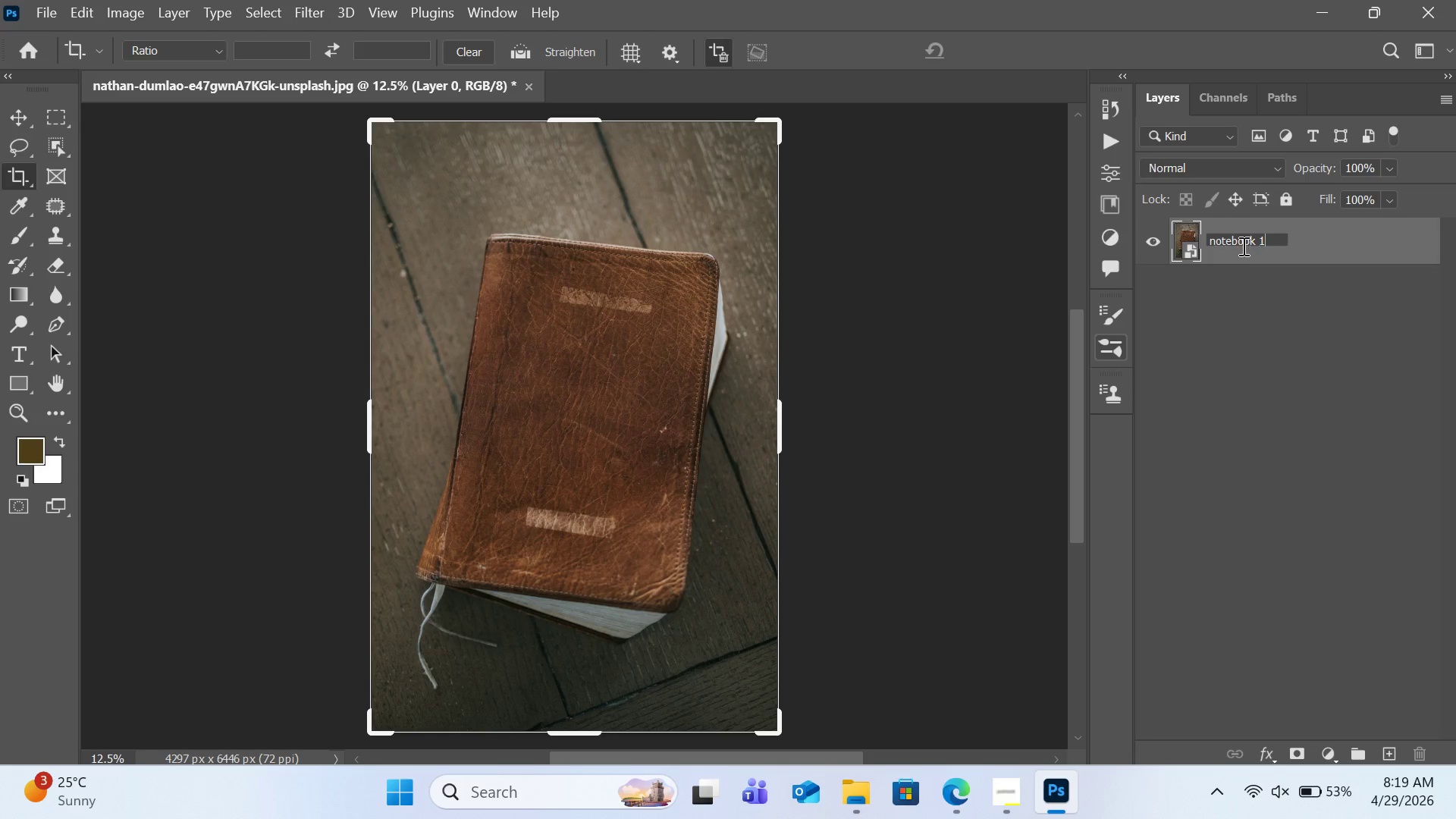 
key(Enter)
 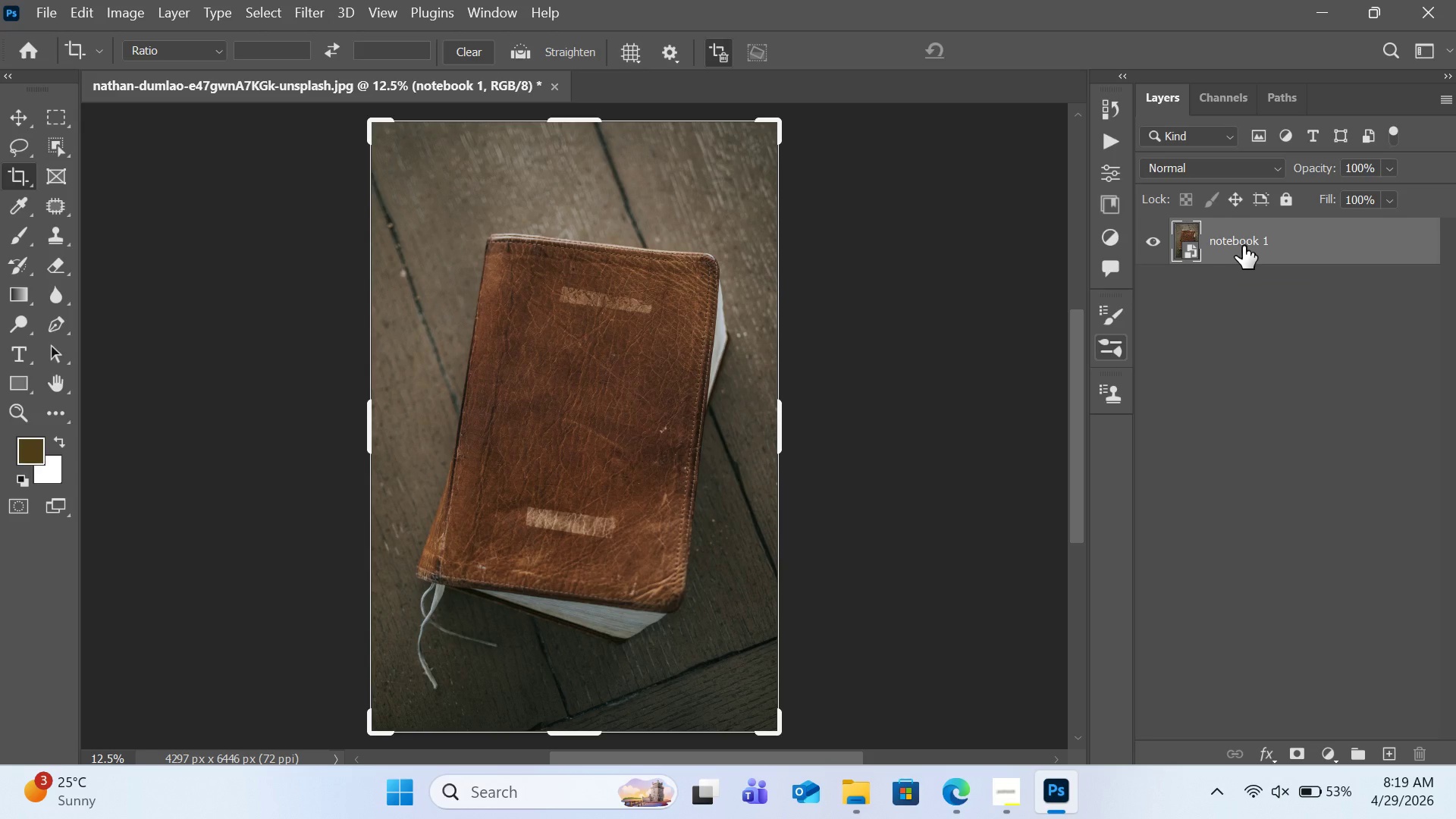 
wait(13.72)
 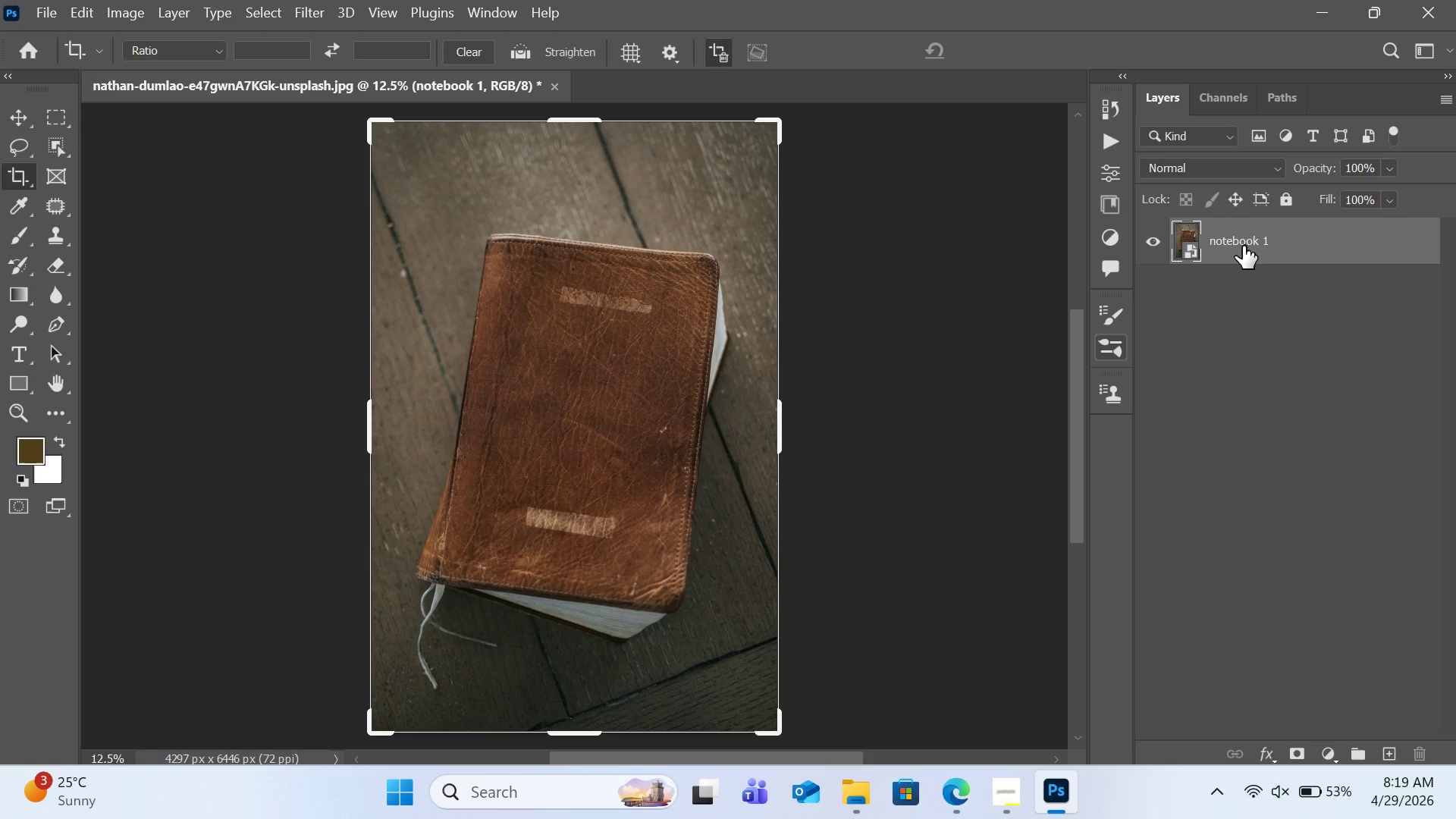 
key(Control+0)
 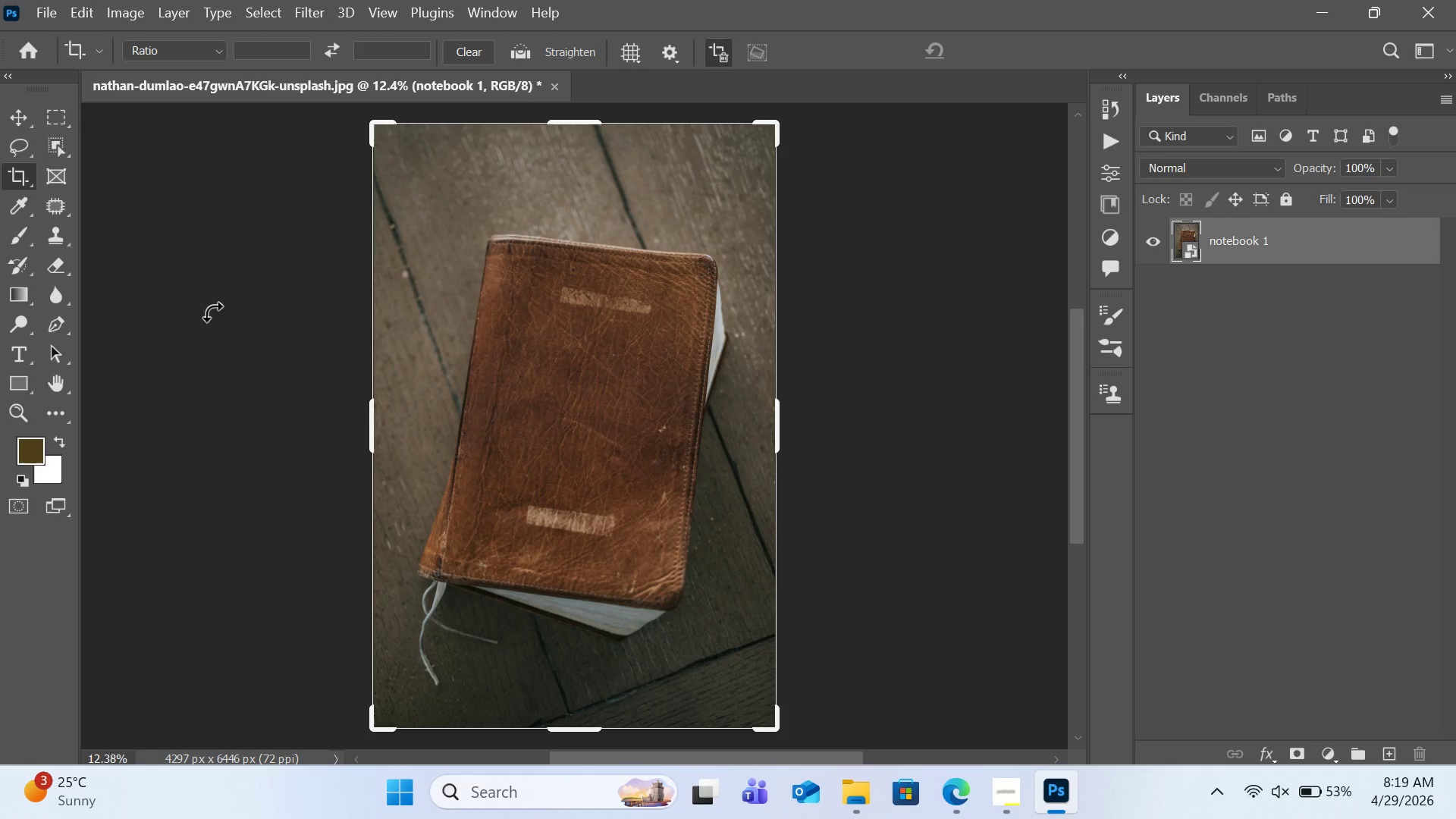 
key(Control+0)
 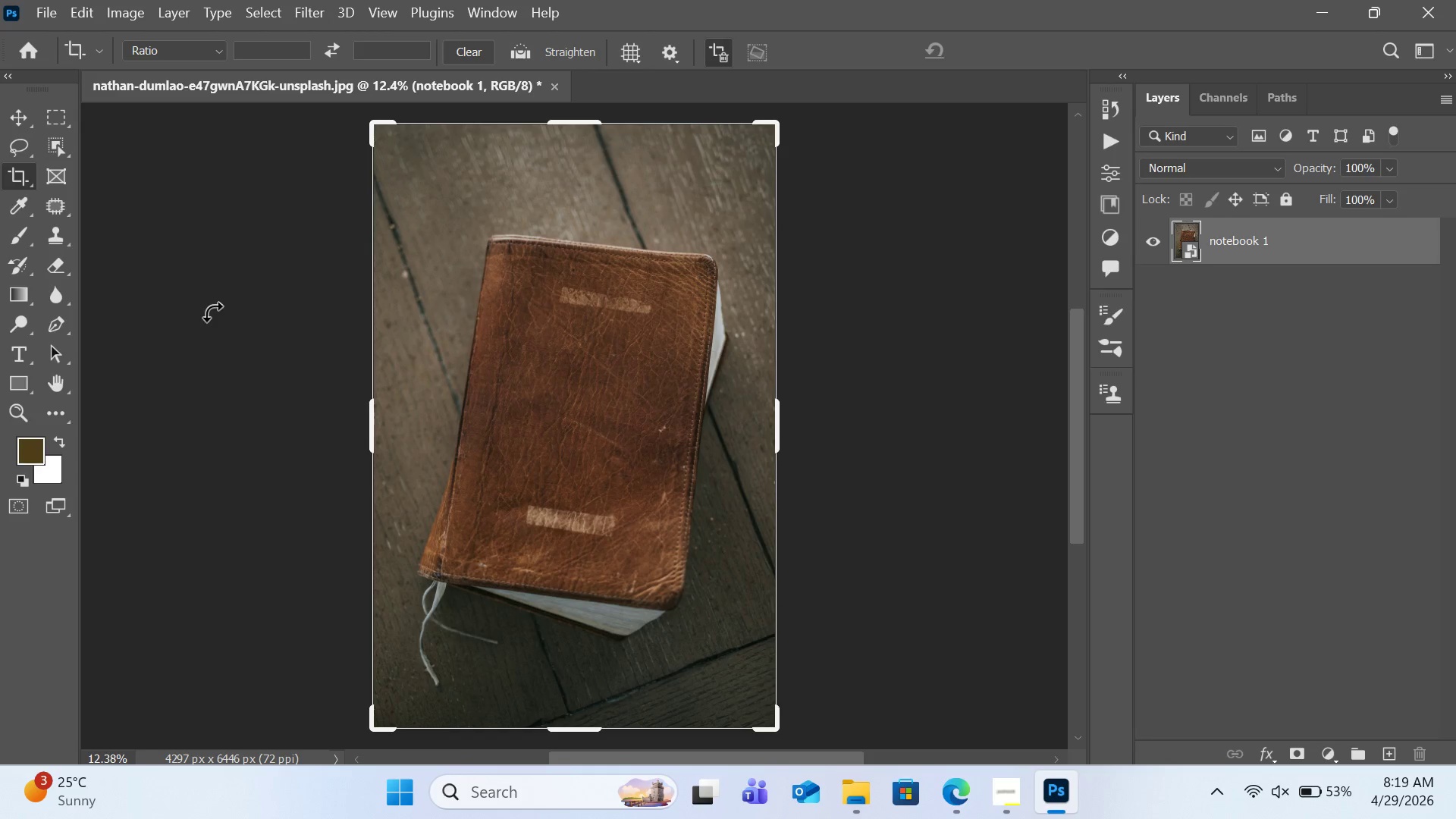 
key(Control+Minus)
 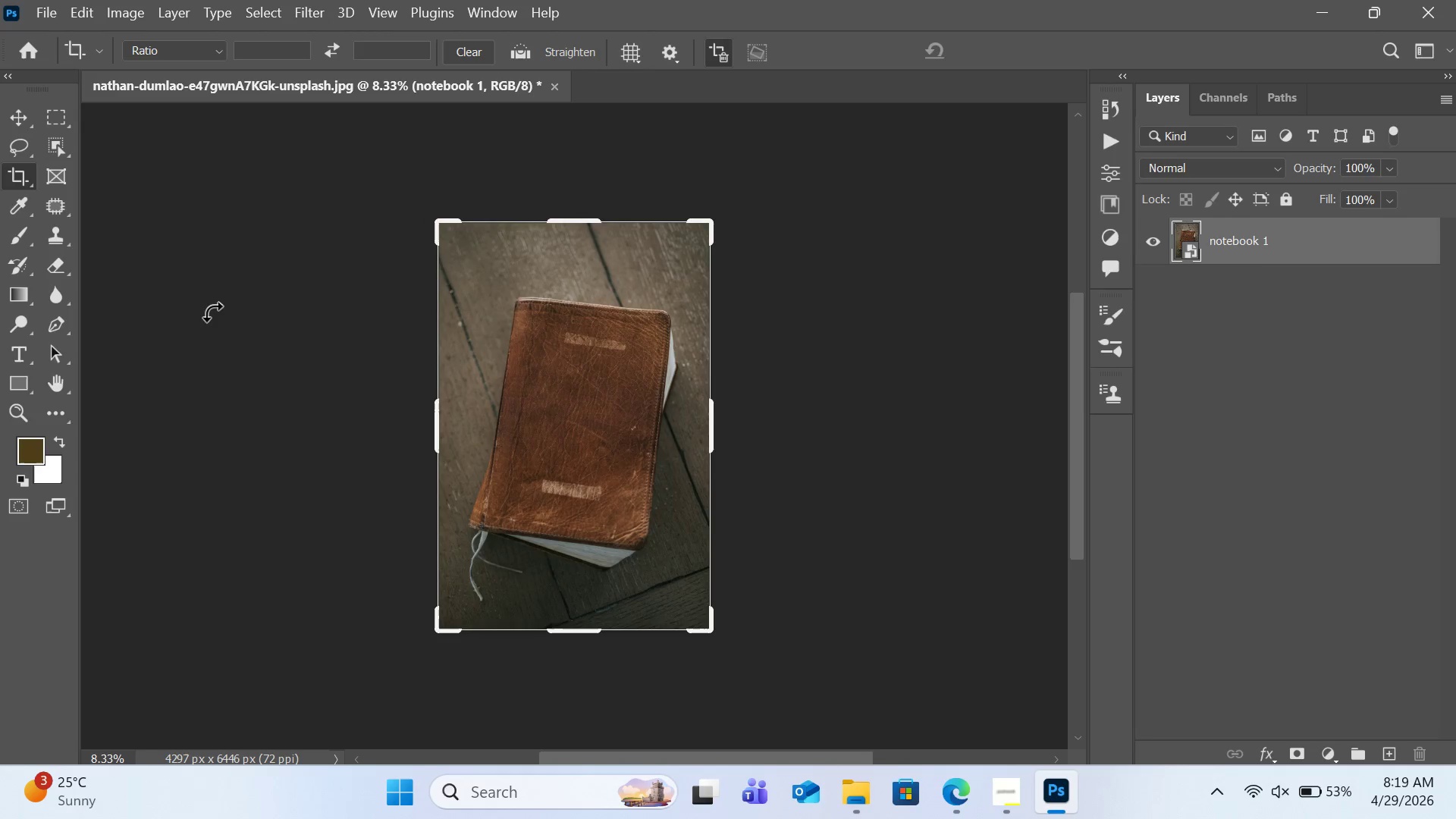 
key(Control+Minus)
 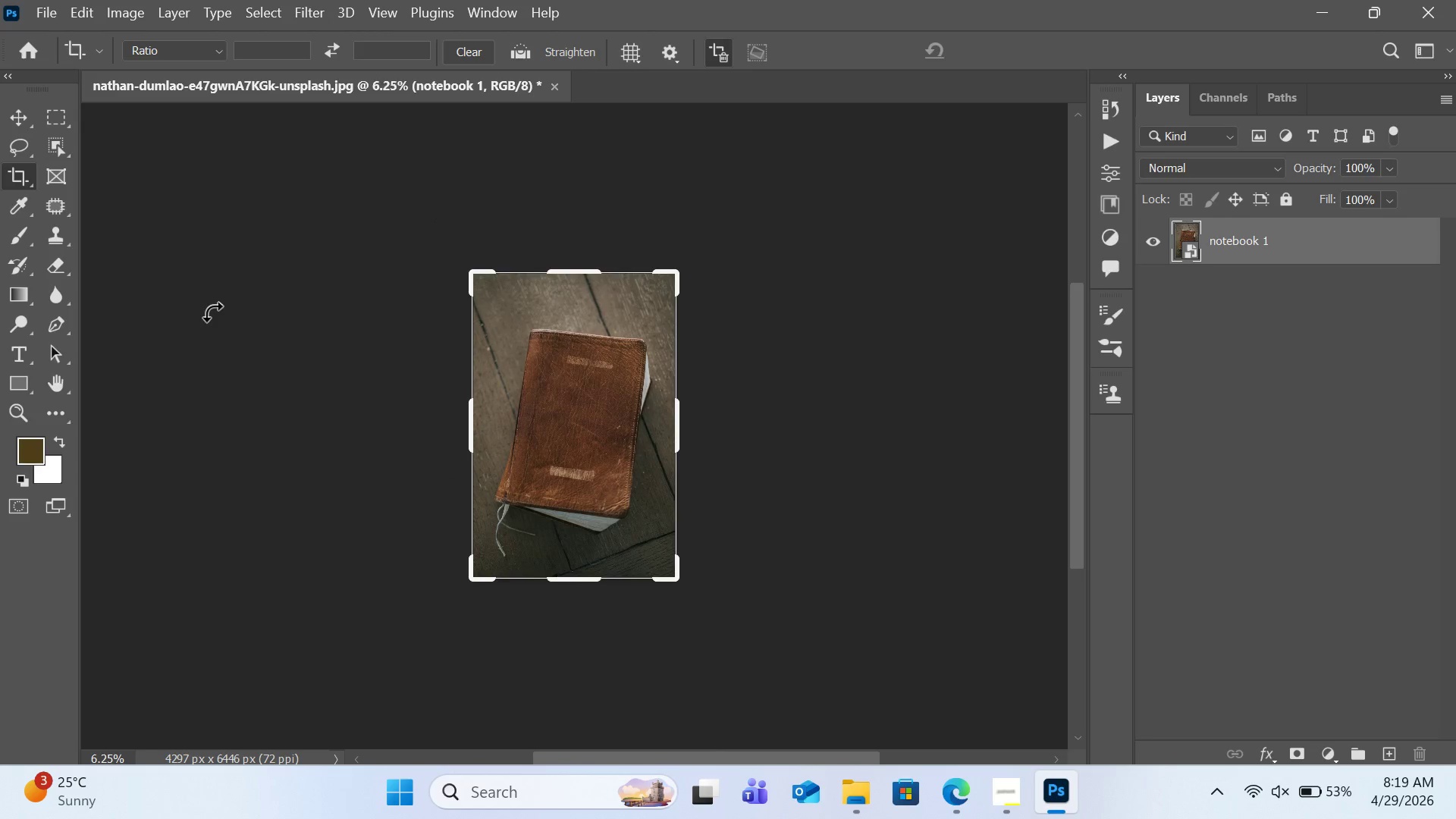 
key(Control+Equal)
 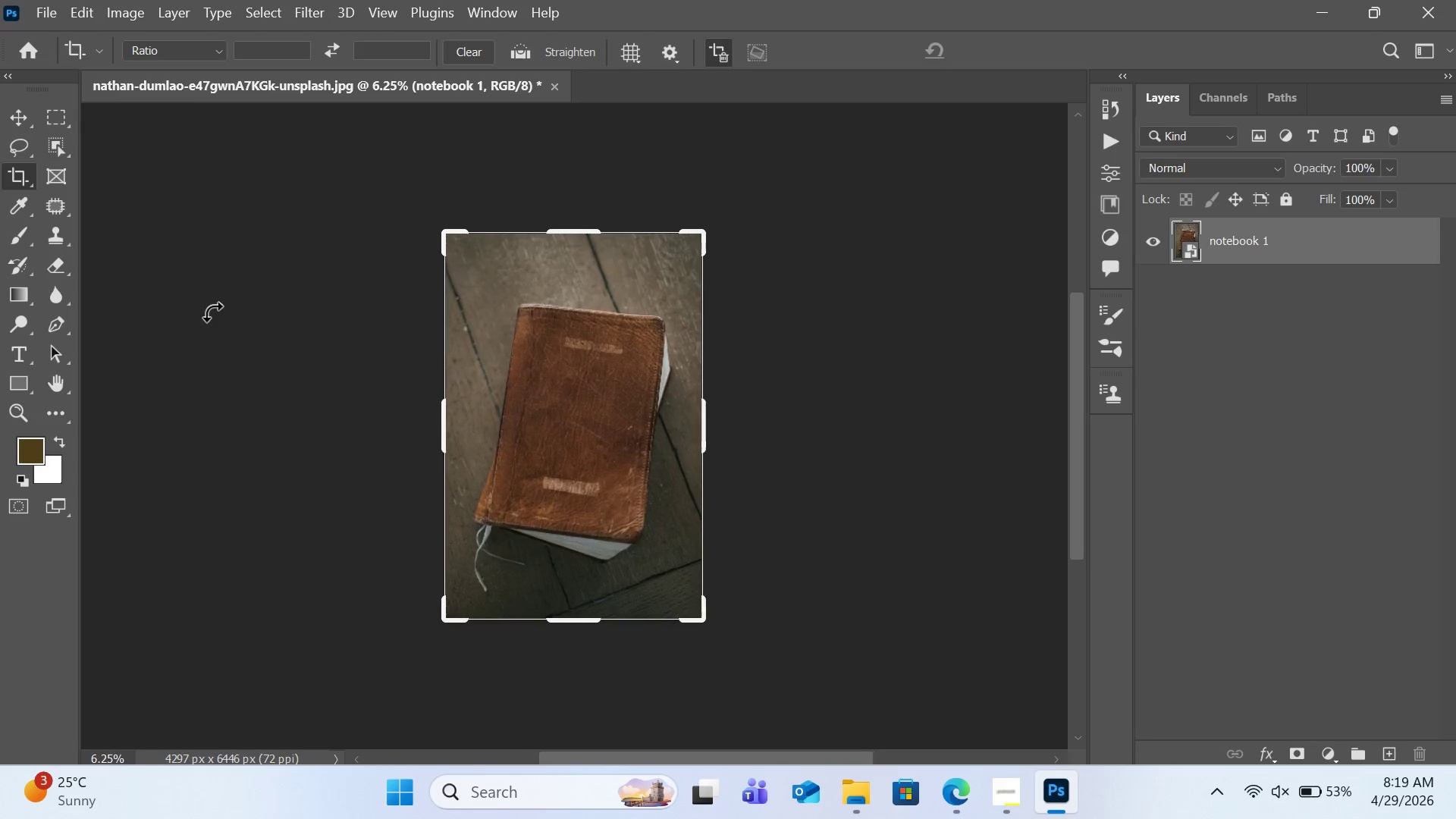 
key(Control+Equal)
 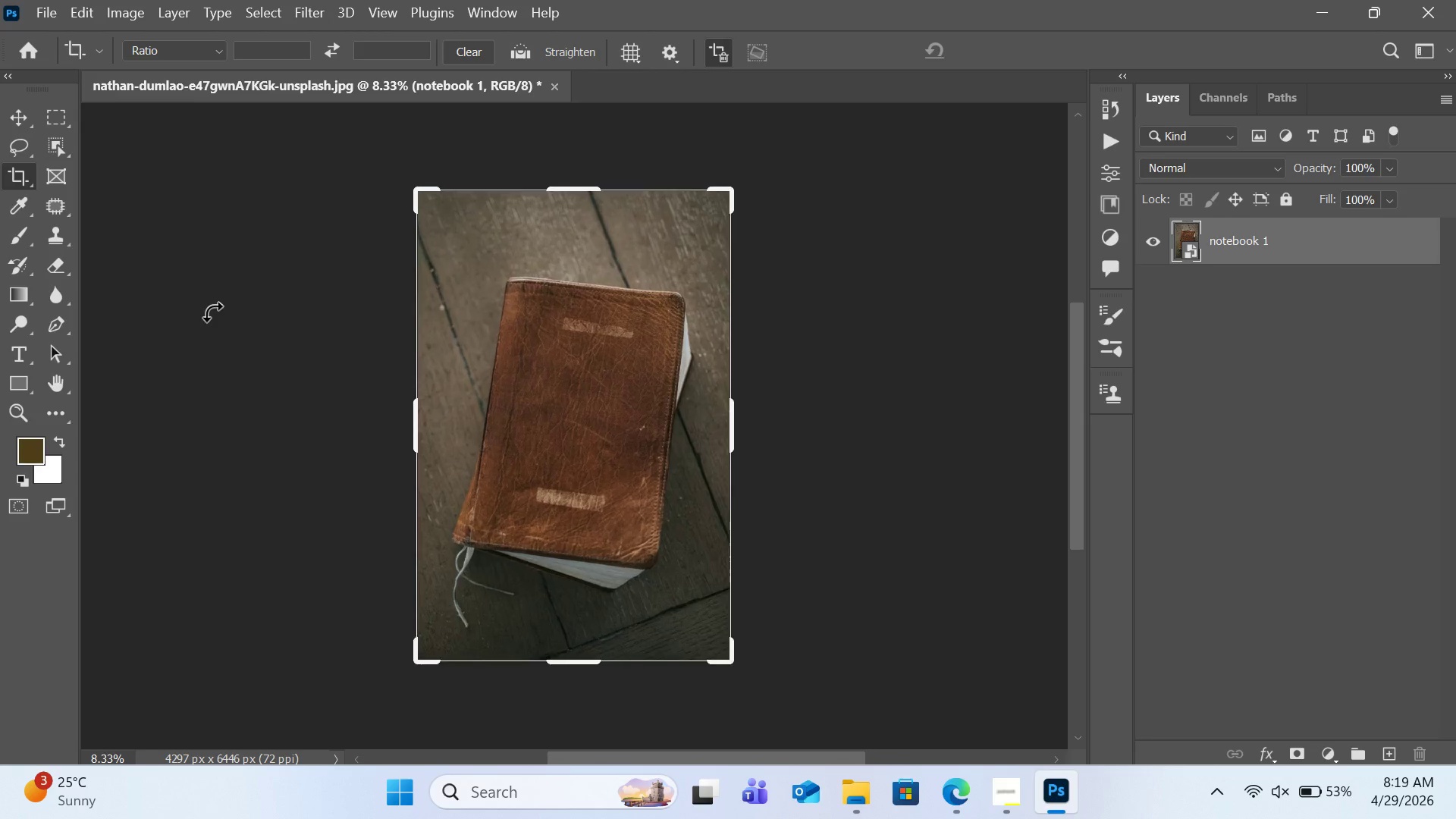 
key(Control+Equal)
 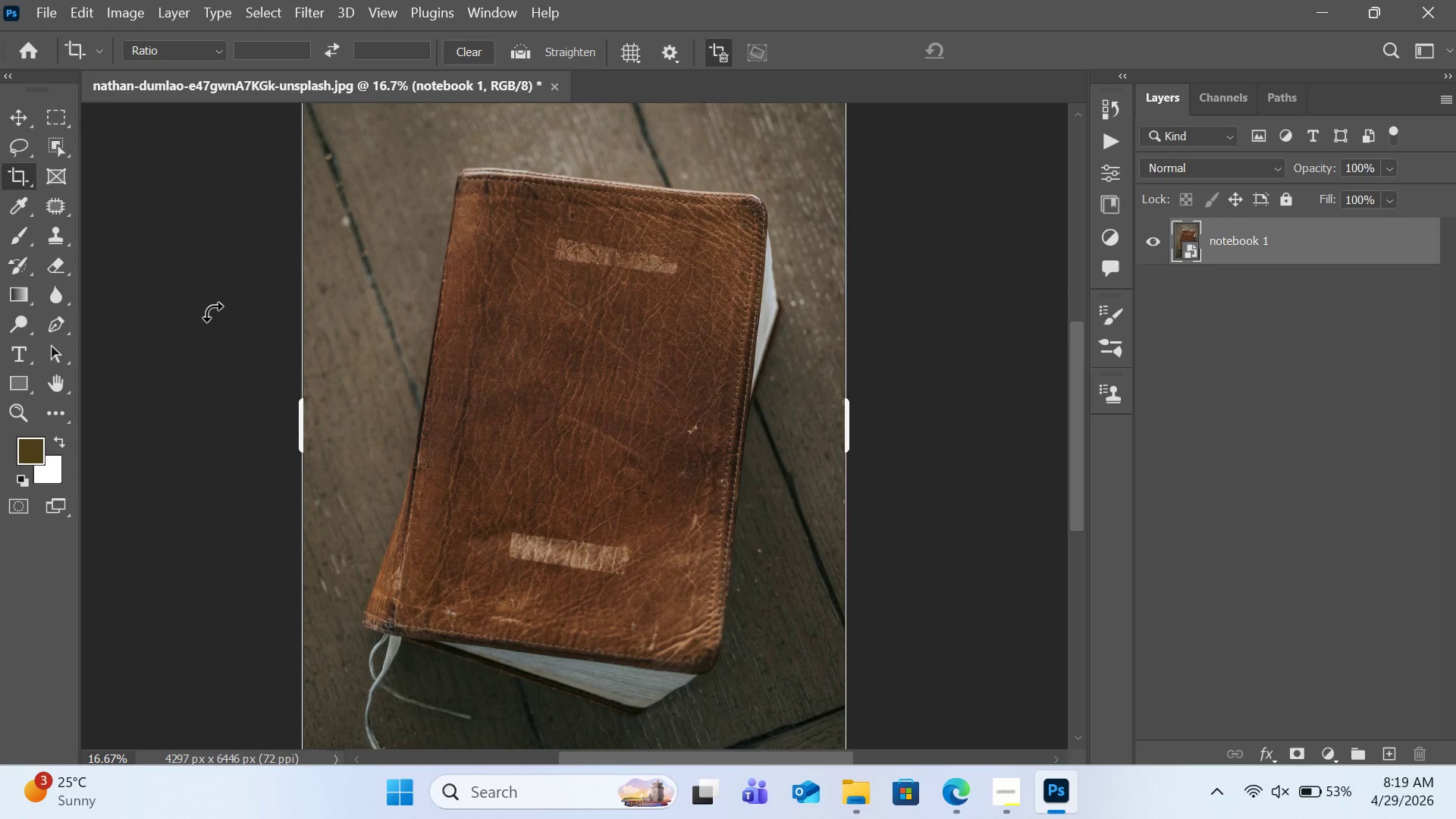 
key(Control+Minus)
 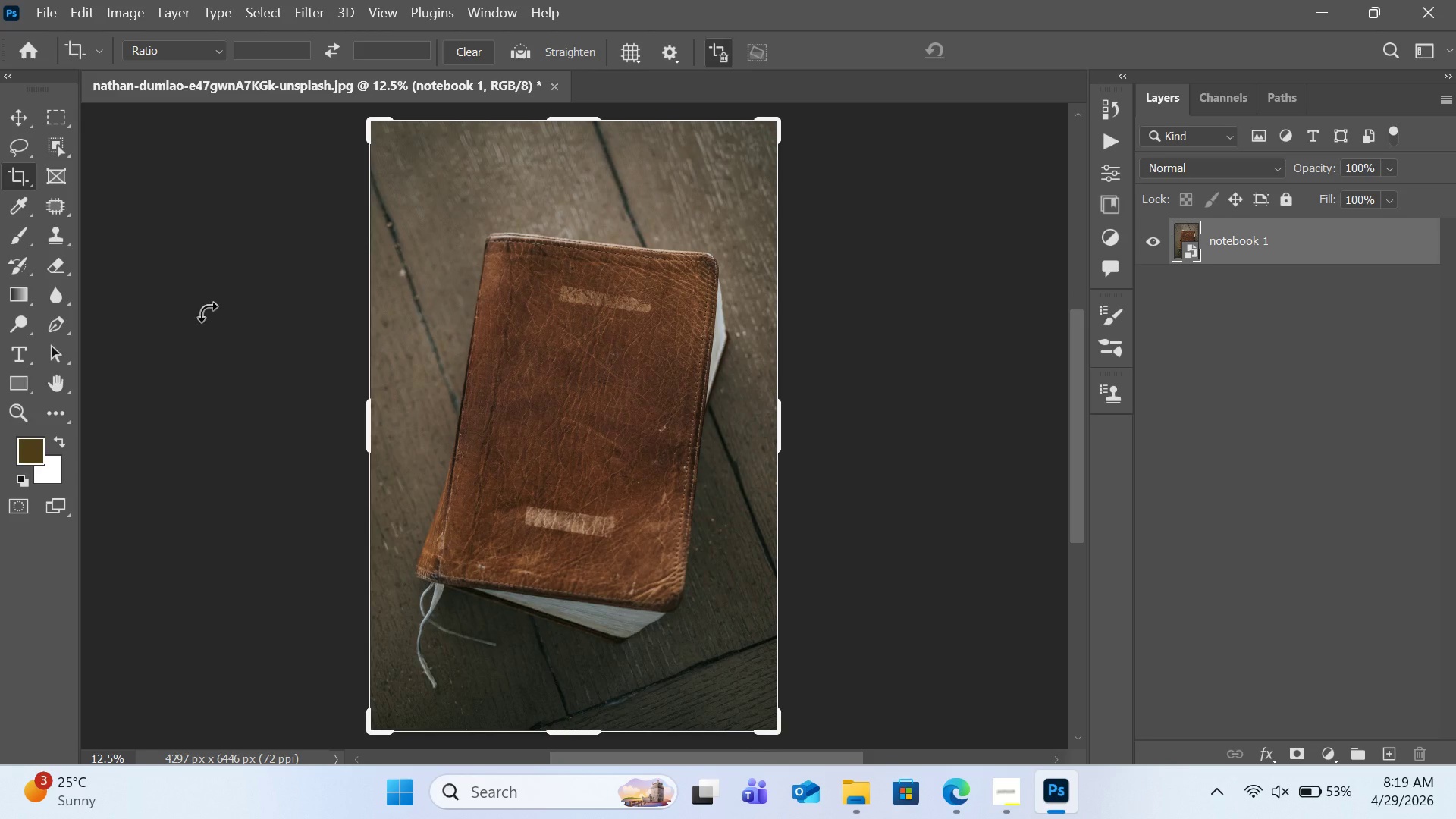 
wait(5.19)
 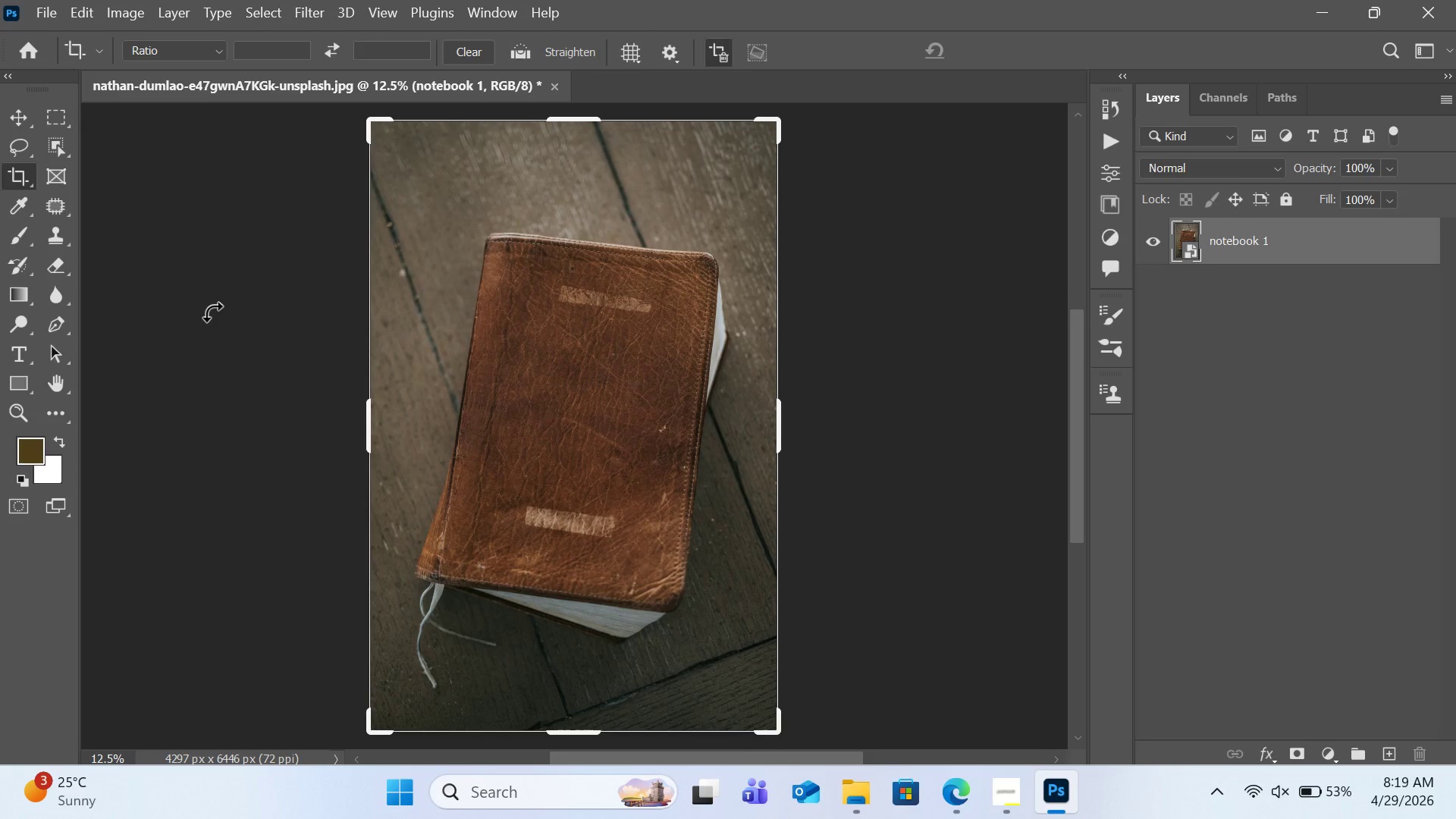 
left_click([15, 344])
 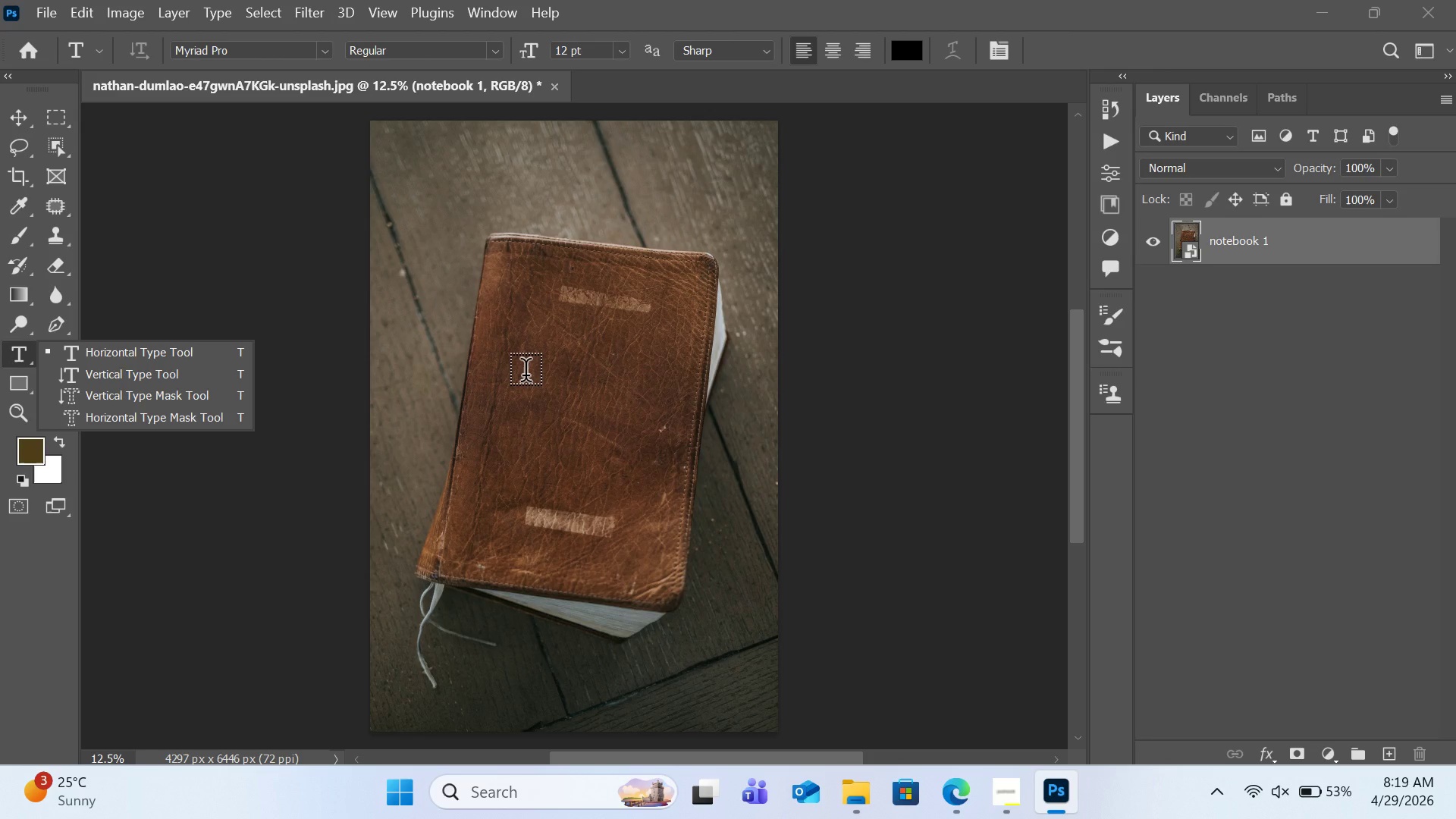 
wait(7.69)
 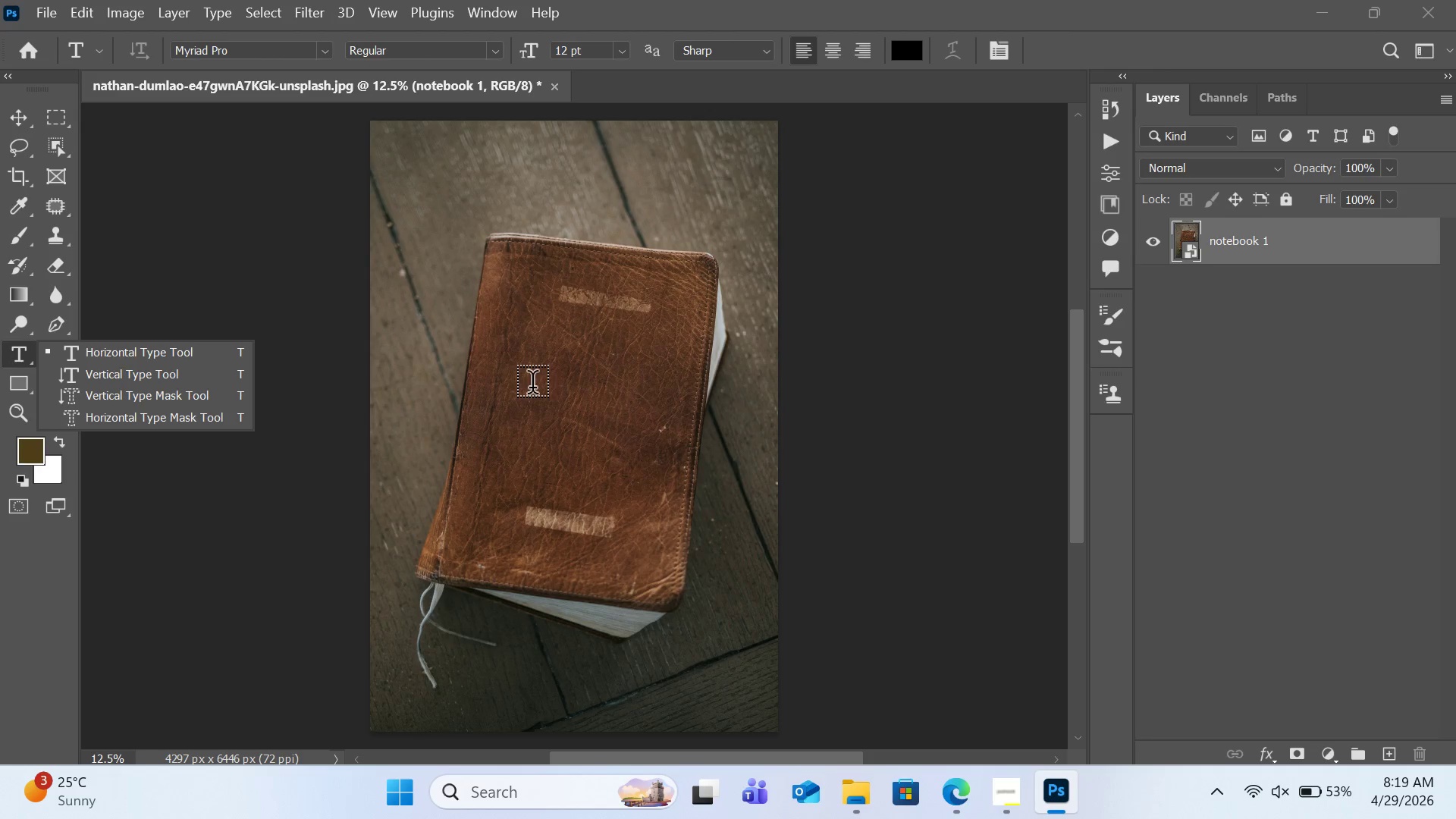 
left_click([523, 354])
 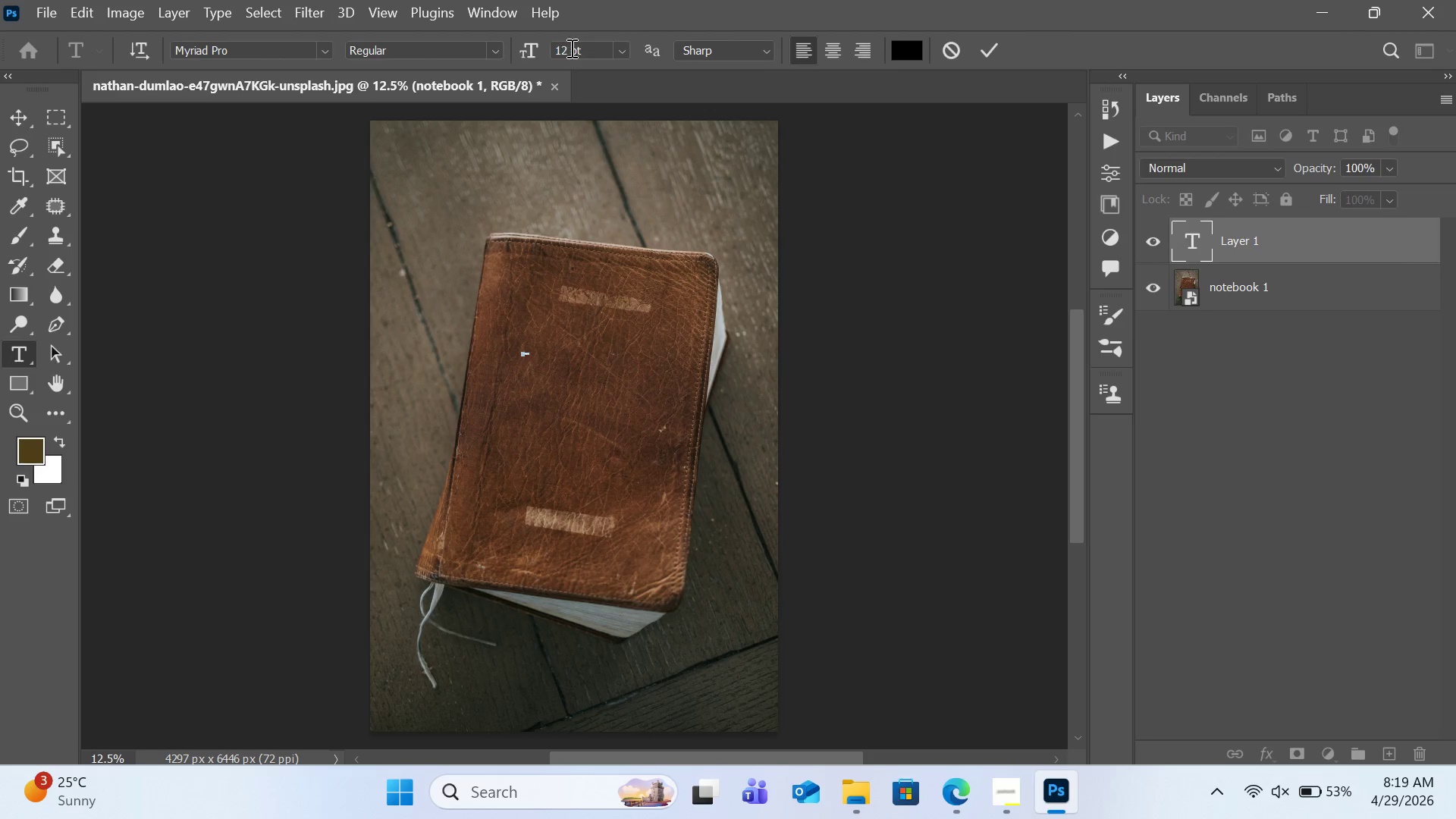 
left_click_drag(start_coordinate=[529, 53], to_coordinate=[874, 57])
 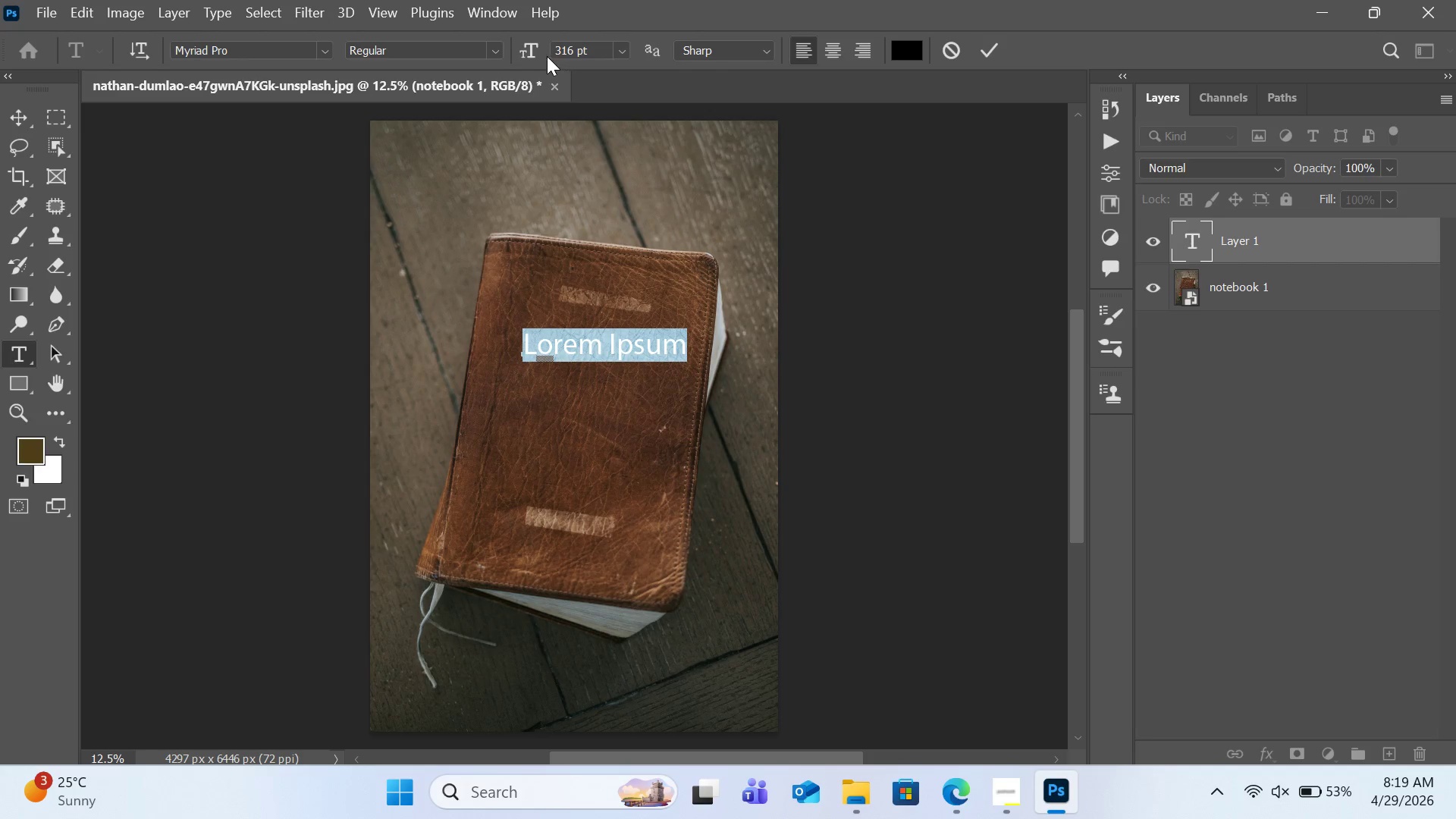 
left_click_drag(start_coordinate=[539, 54], to_coordinate=[523, 55])
 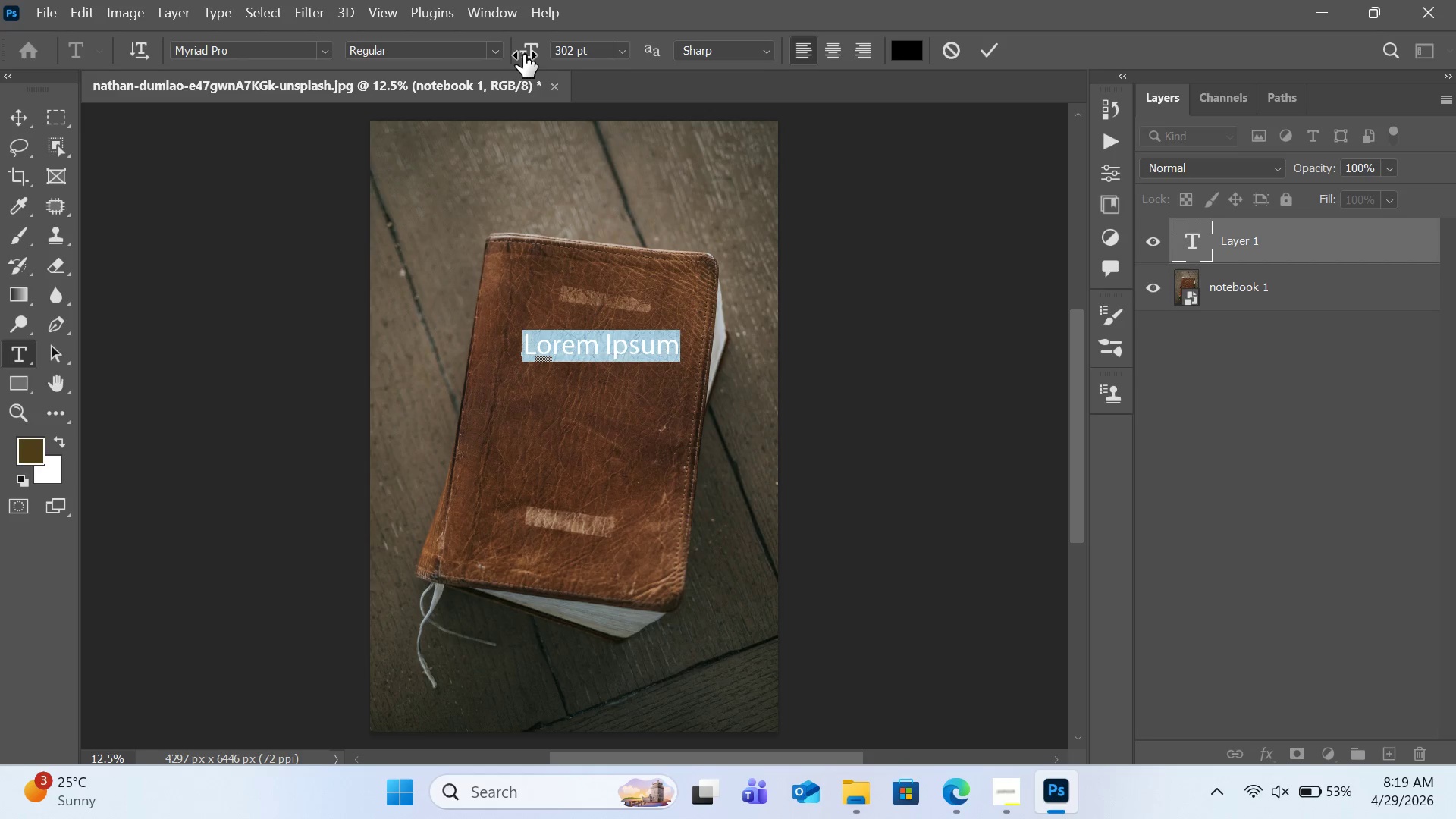 
wait(13.48)
 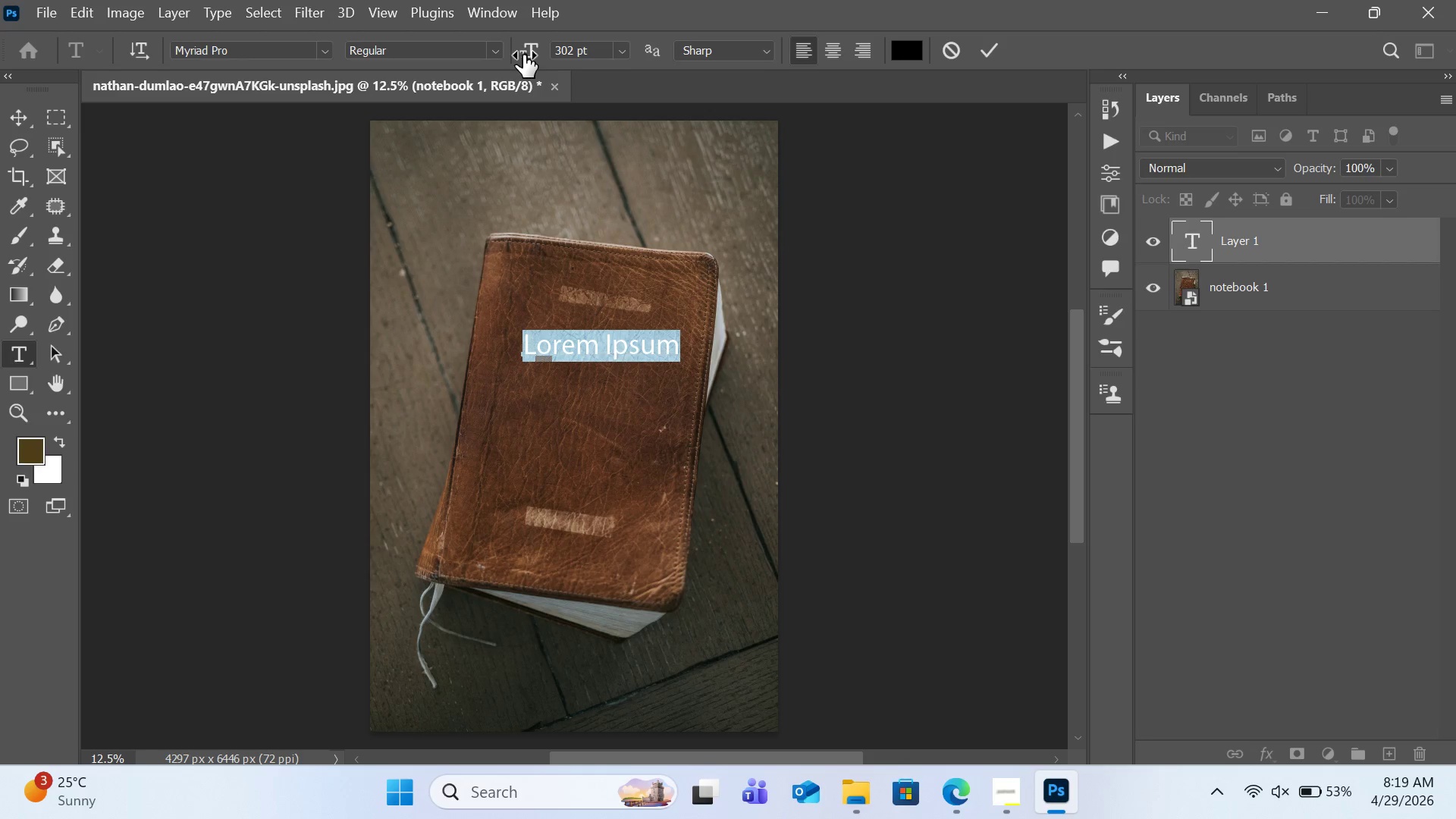 
key(Shift+Q)
 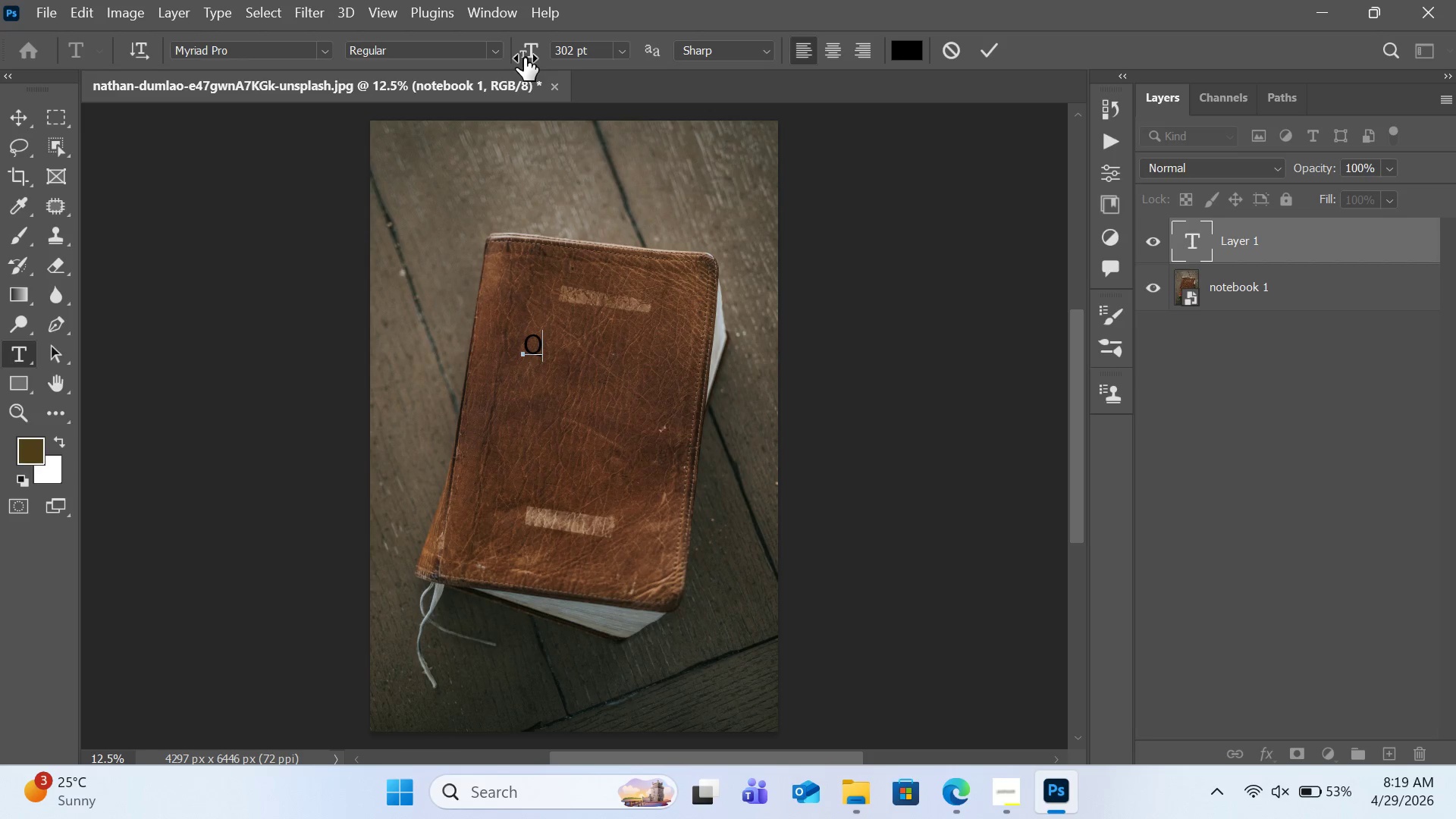 
key(Shift+U)
 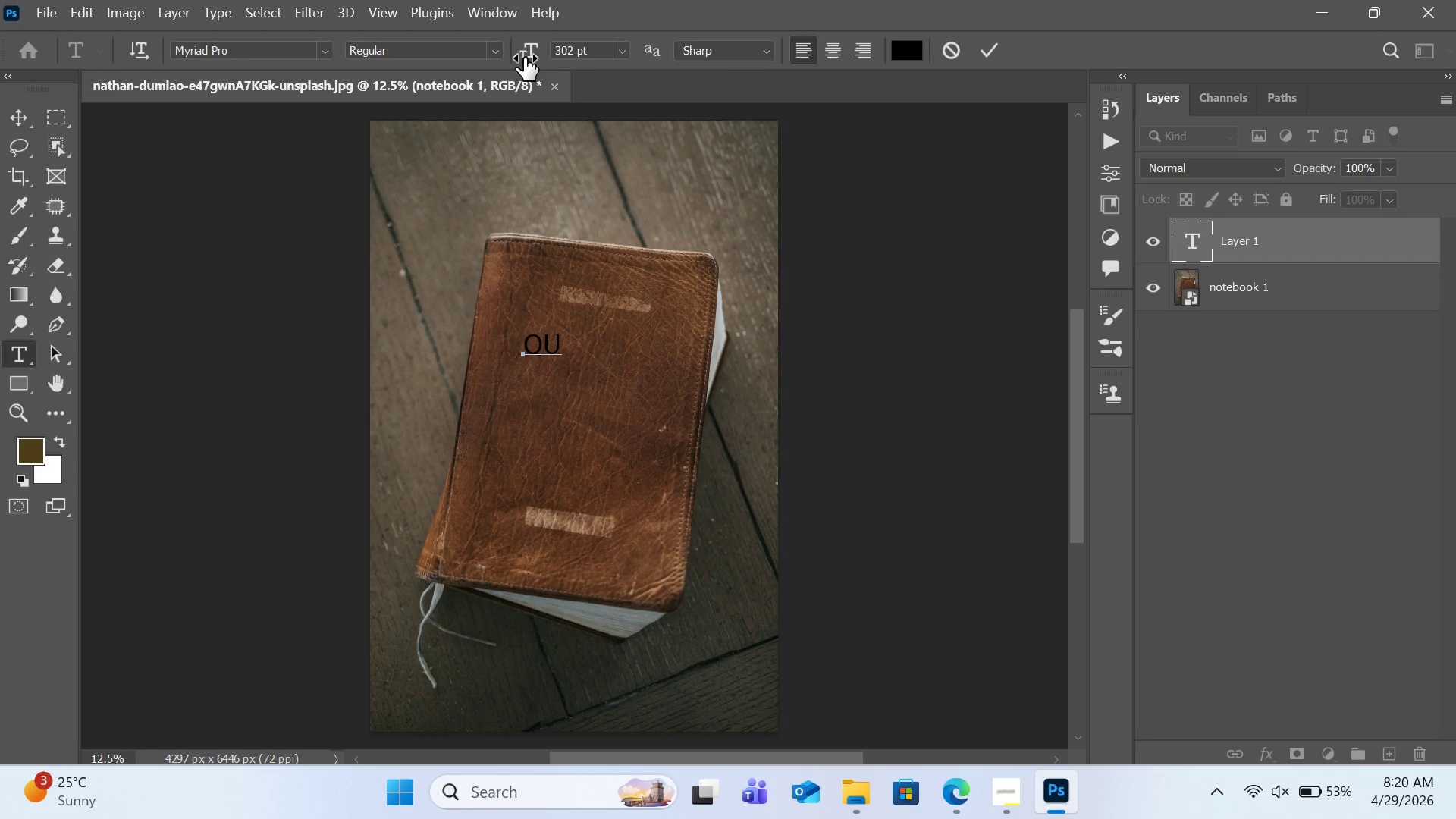 
type(]\\)
key(Backspace)
key(Backspace)
key(Backspace)
key(Backspace)
type(uill &Click)
 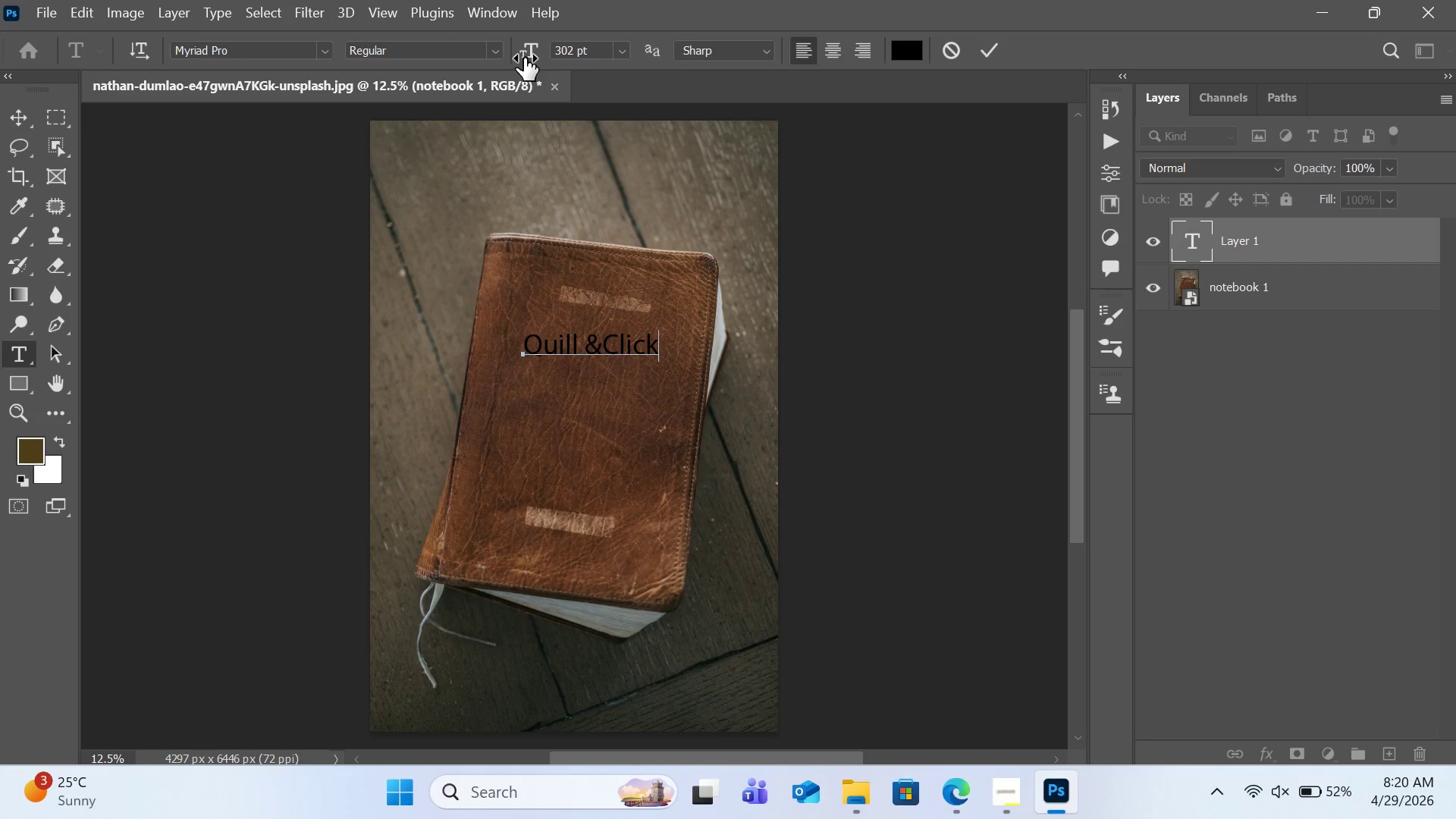 
type( Digital)
 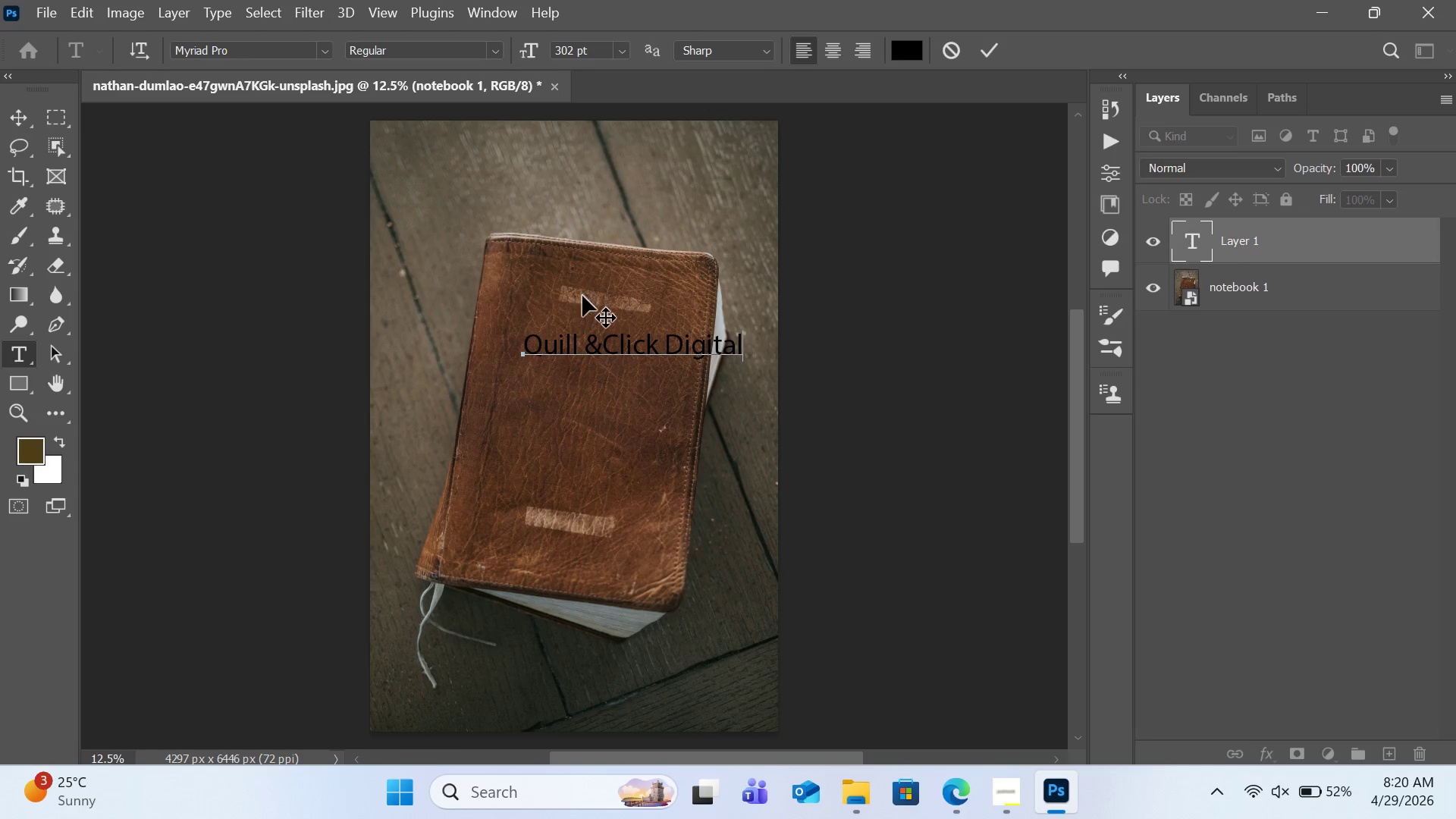 
left_click([604, 348])
 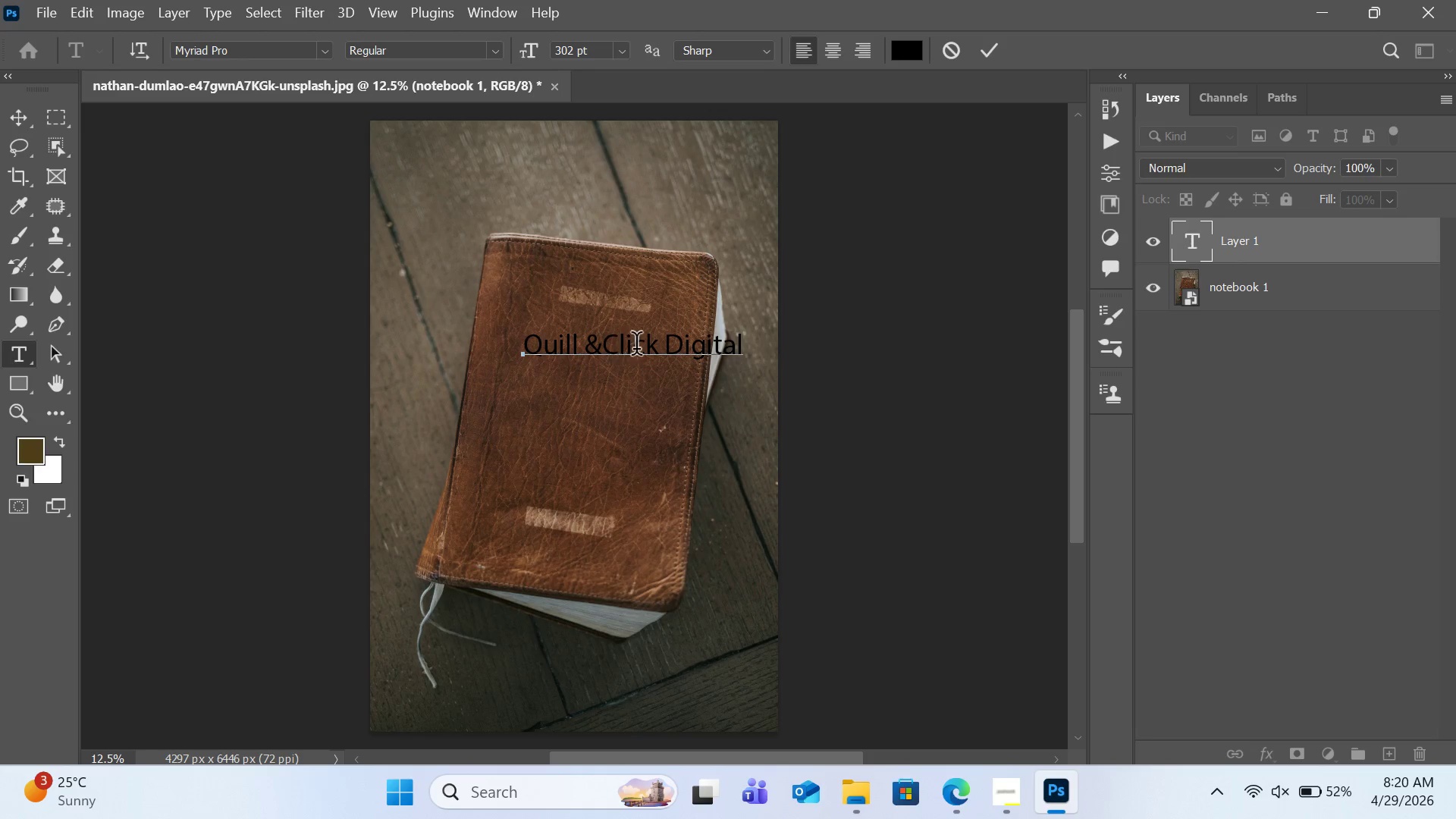 
key(Space)
 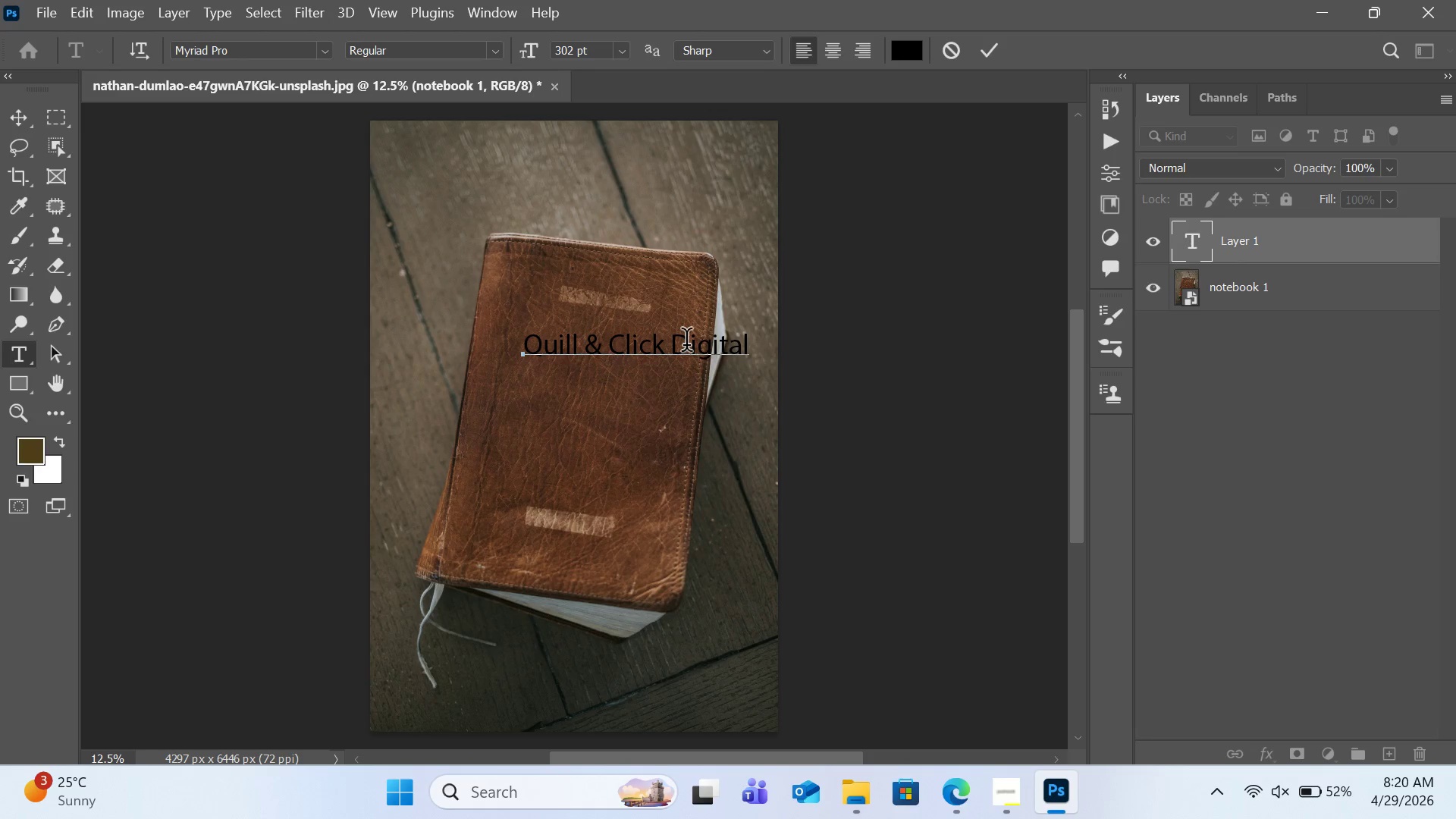 
key(Control+A)
 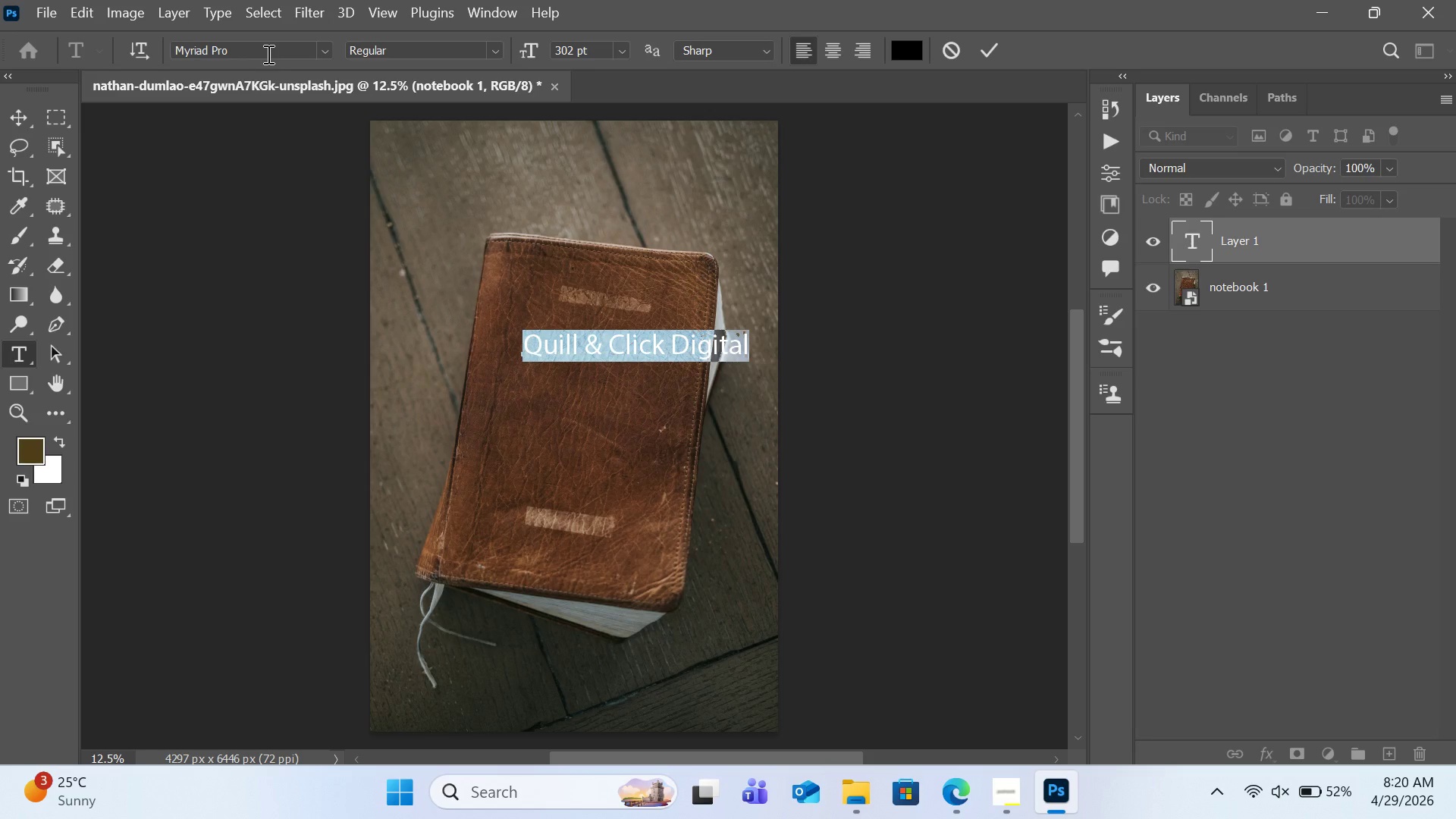 
wait(8.39)
 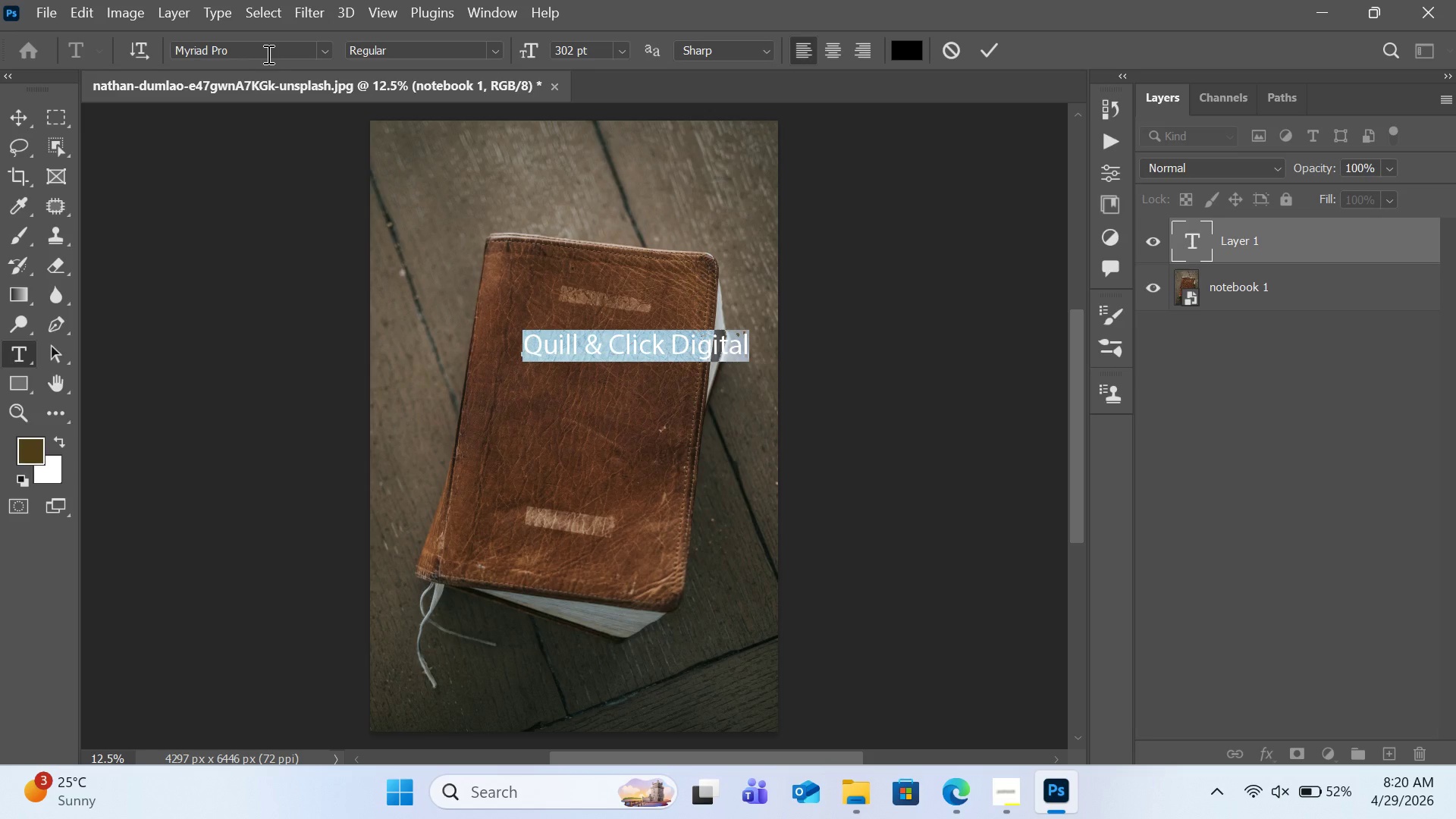 
left_click([326, 54])
 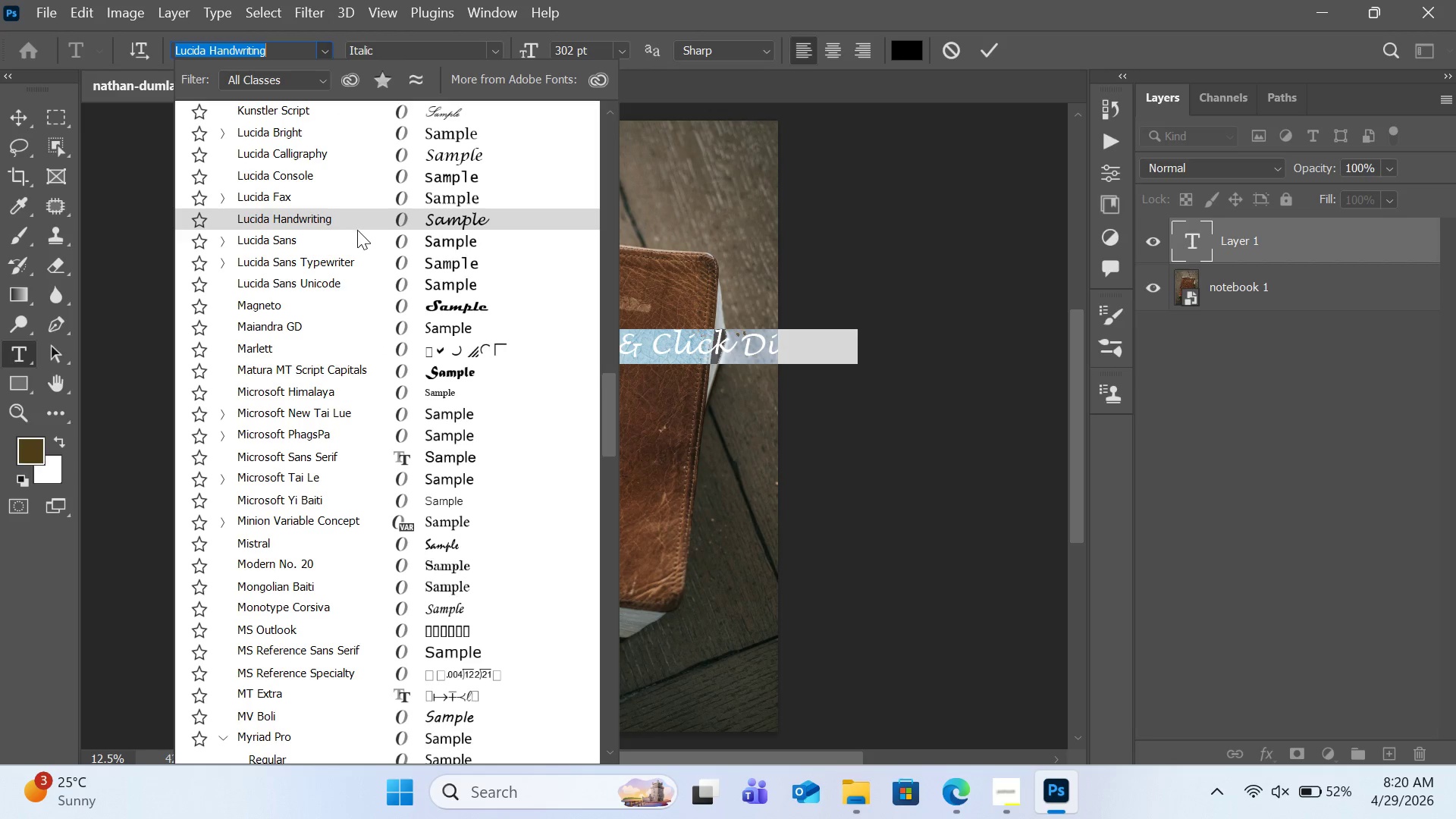 
scroll: coordinate [357, 231], scroll_direction: up, amount: 72.0
 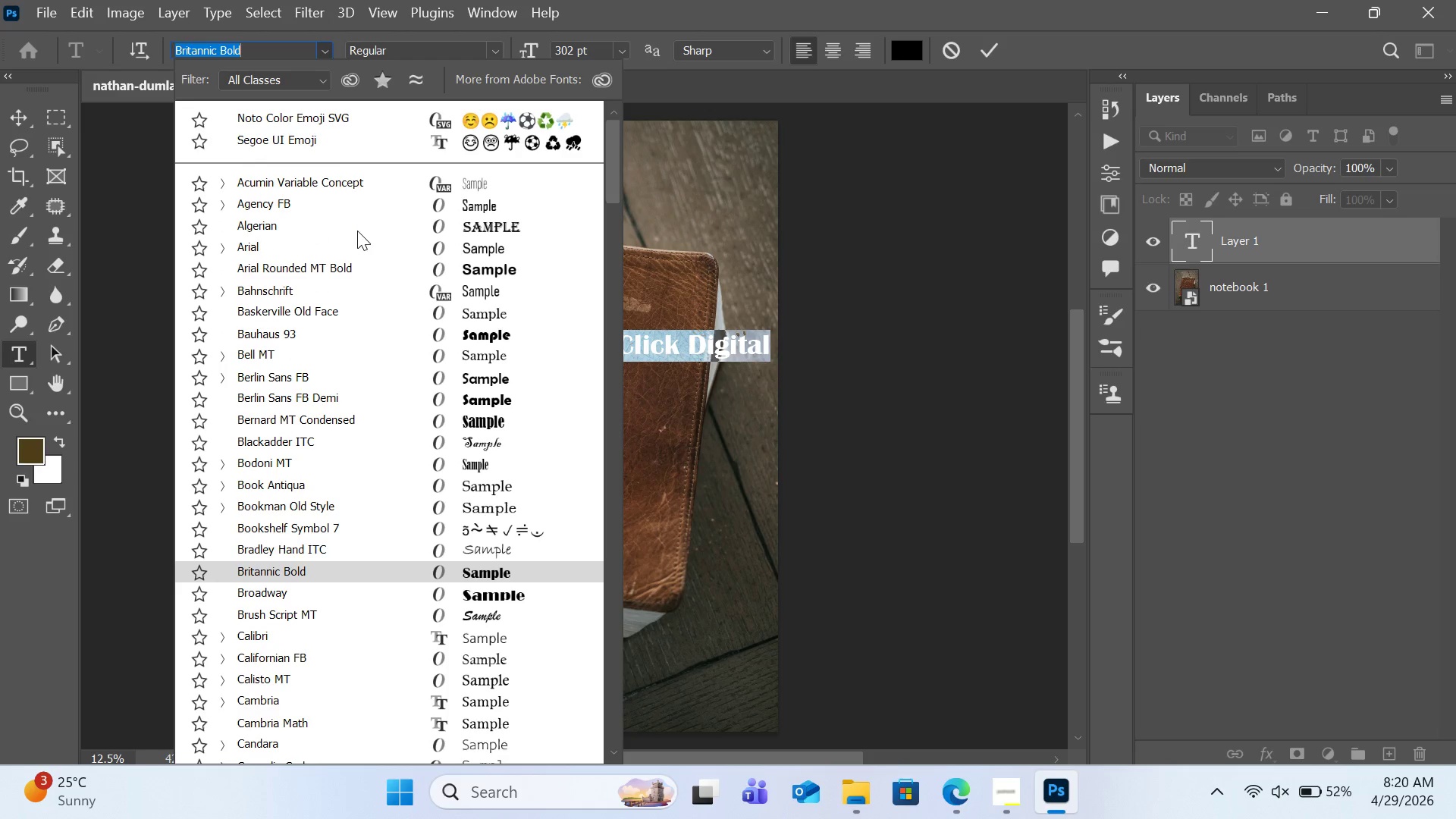 
scroll: coordinate [413, 376], scroll_direction: down, amount: 76.0
 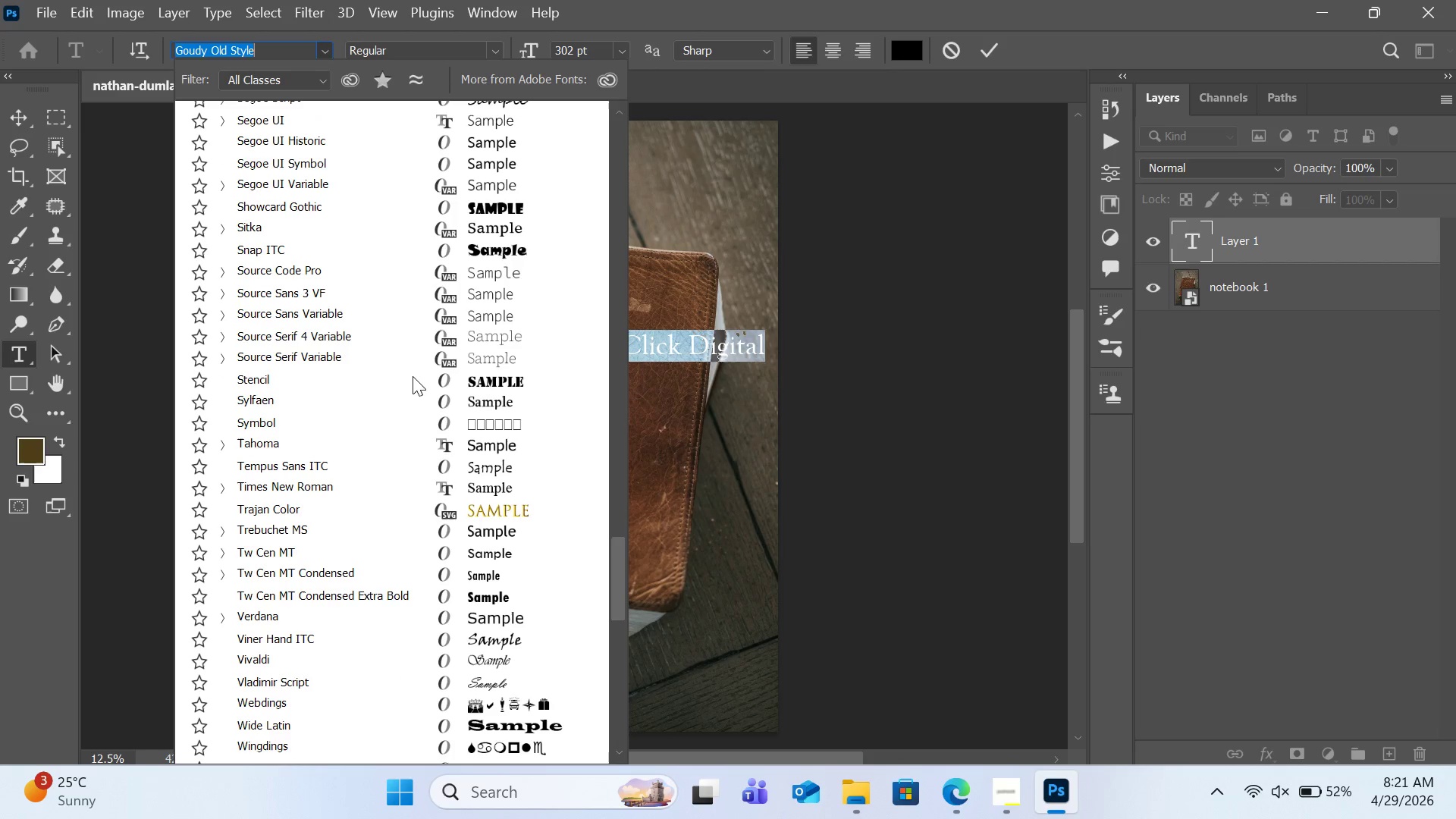 
type(sans)
 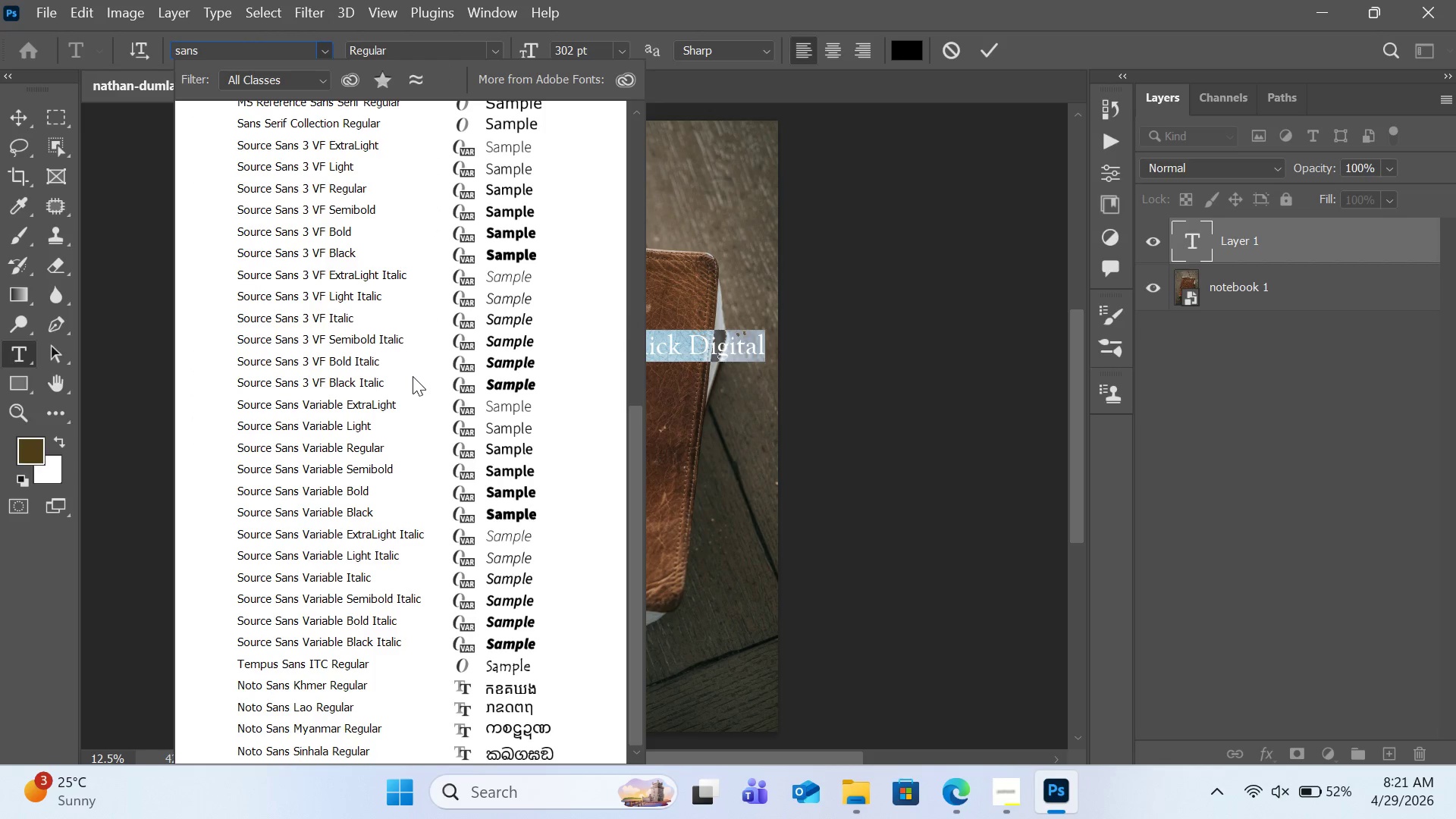 
scroll: coordinate [413, 376], scroll_direction: up, amount: 5.0
 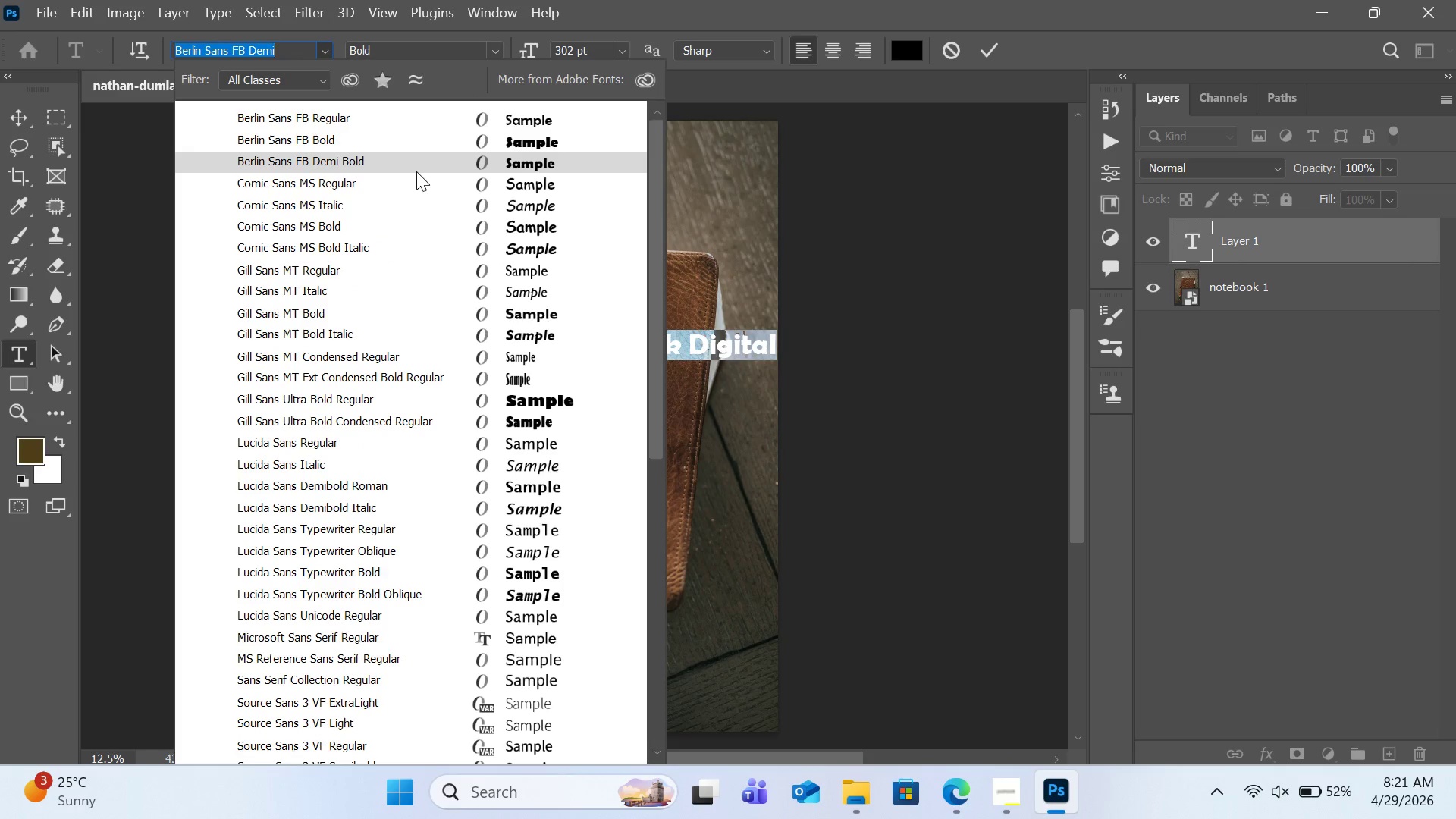 
wait(8.94)
 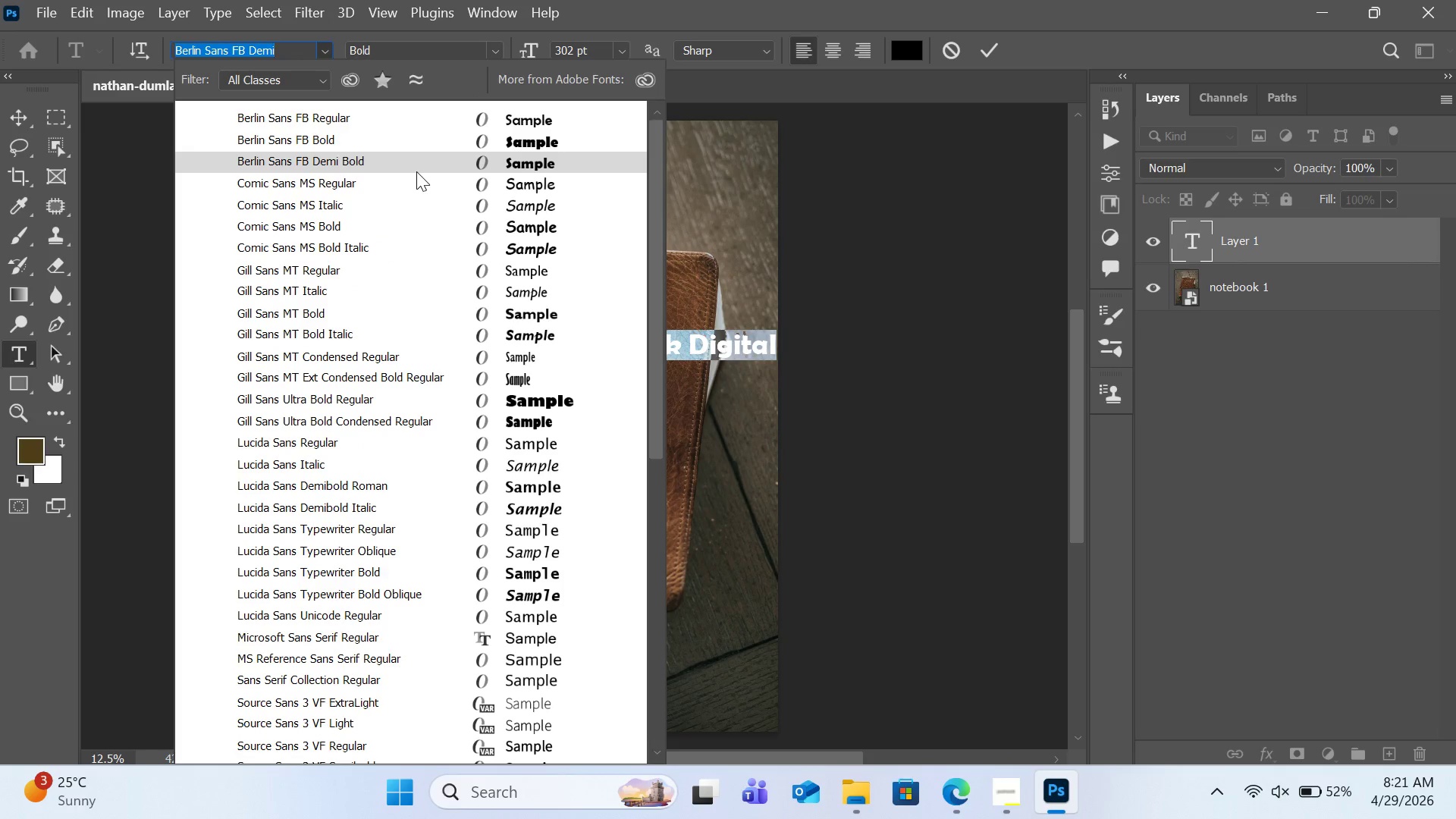 
left_click([419, 120])
 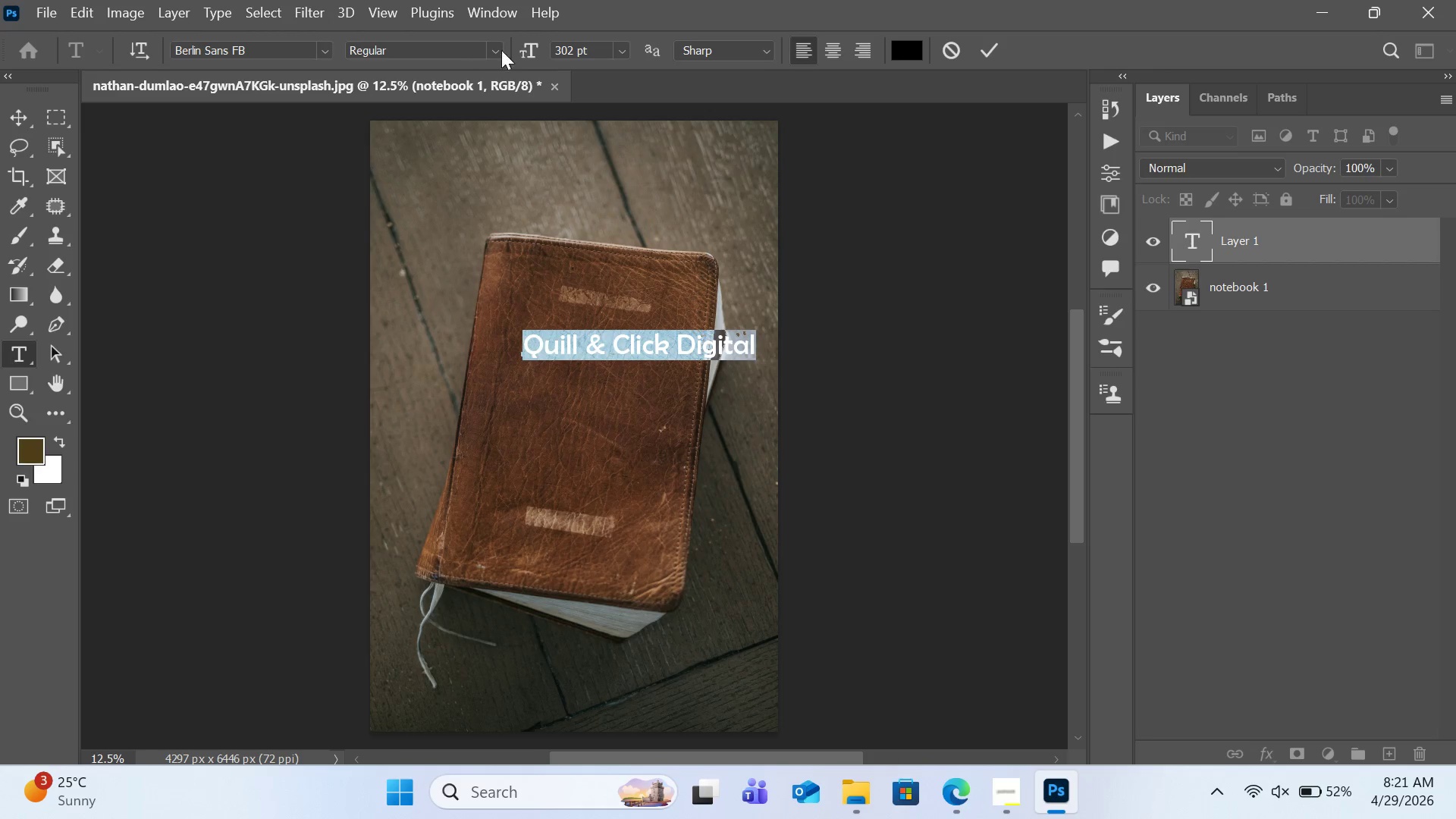 
left_click_drag(start_coordinate=[526, 50], to_coordinate=[463, 66])
 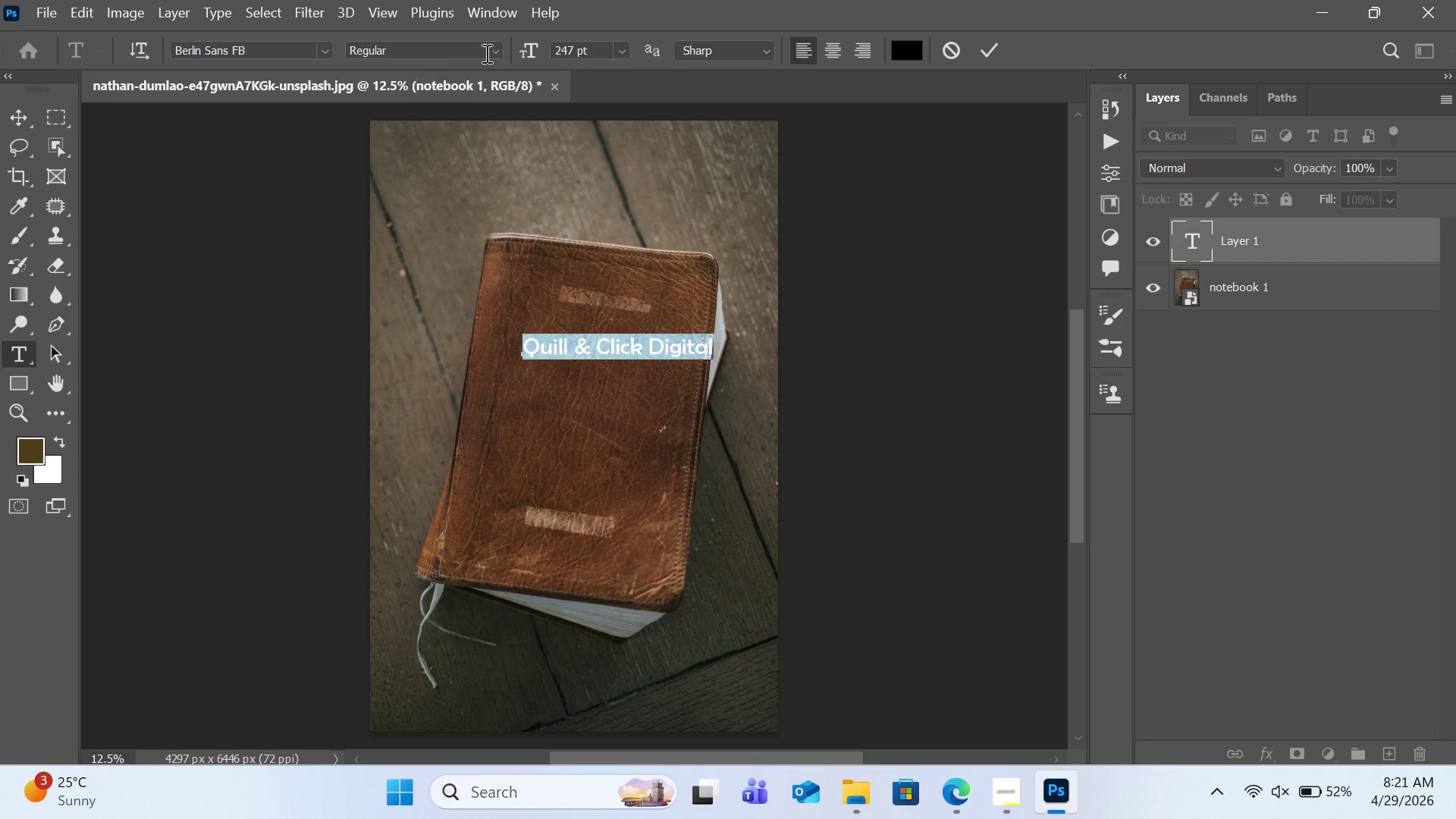 
left_click_drag(start_coordinate=[534, 56], to_coordinate=[526, 58])
 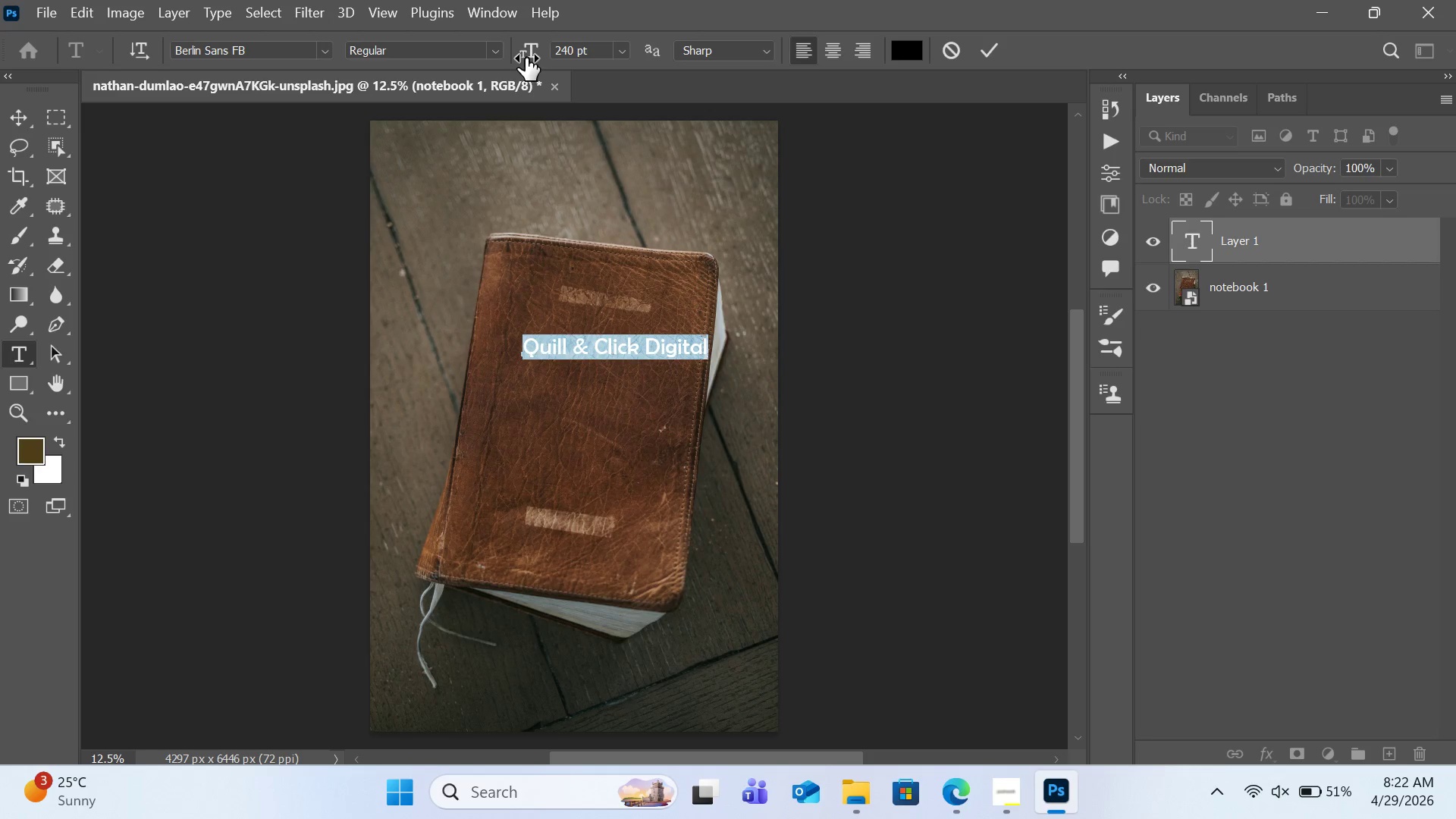 
wait(27.12)
 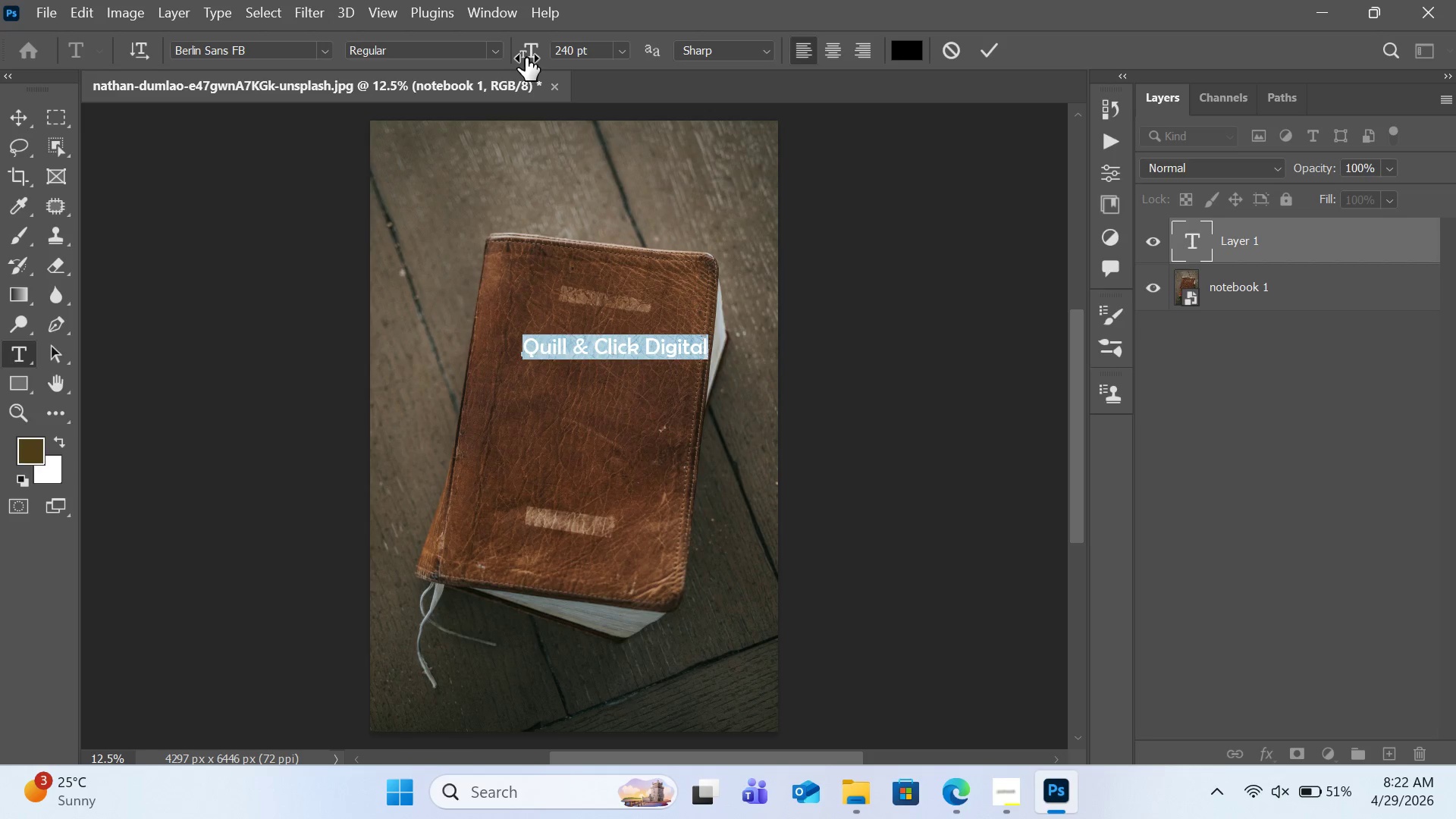 
hold_key(key=ControlLeft, duration=0.72)